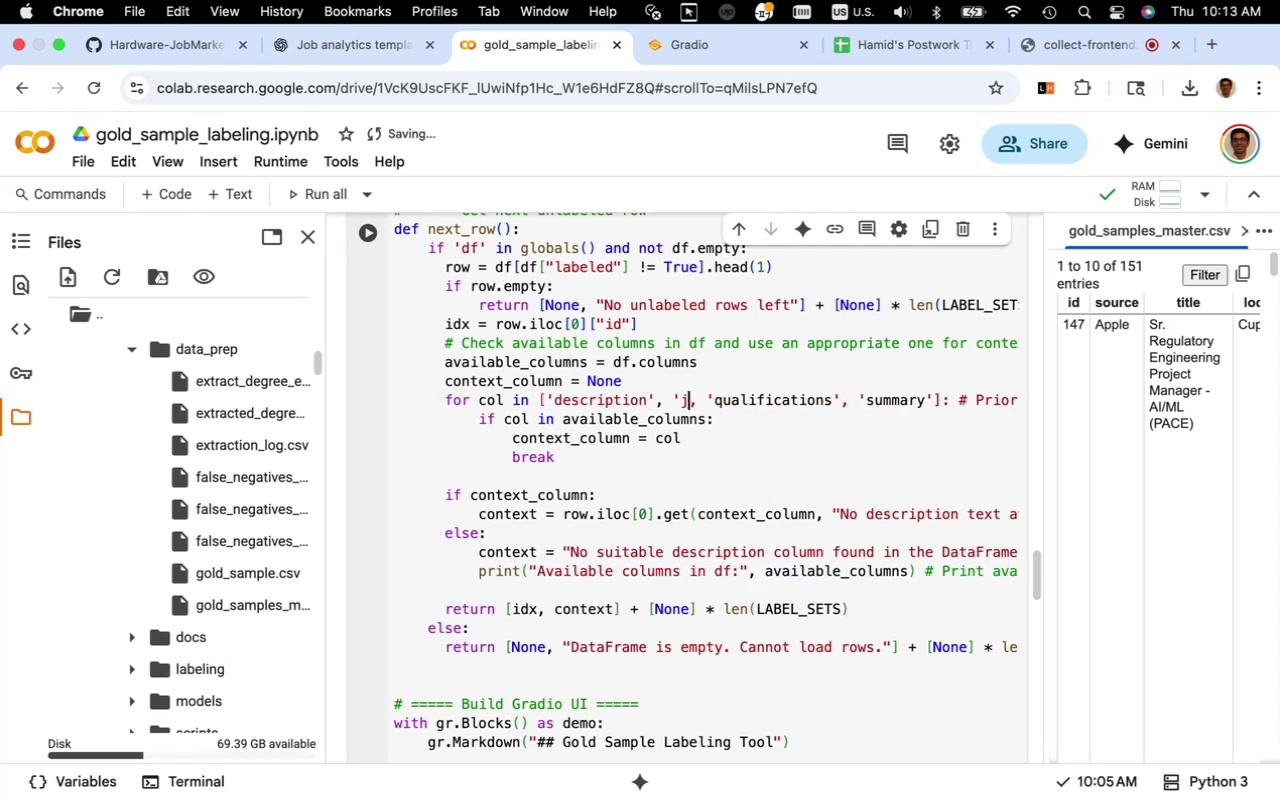 
key(Backspace)
 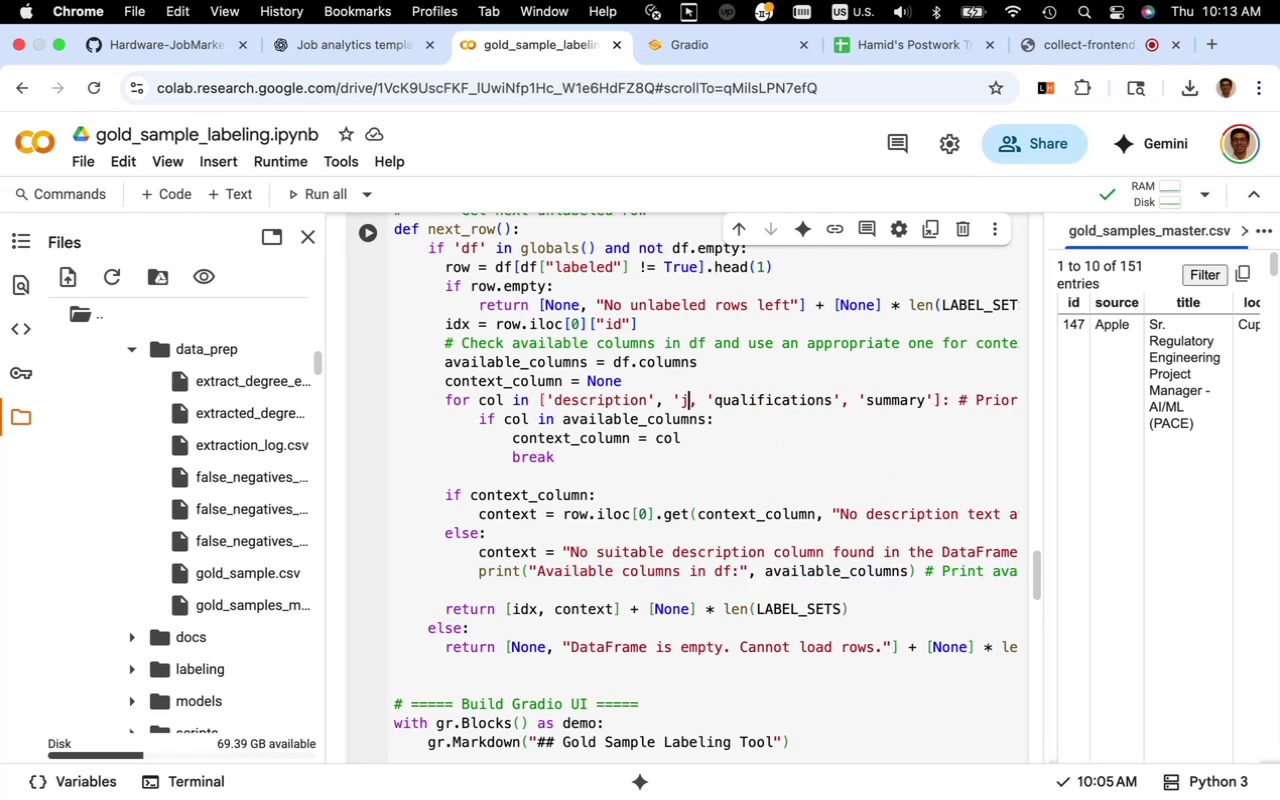 
key(Backspace)
 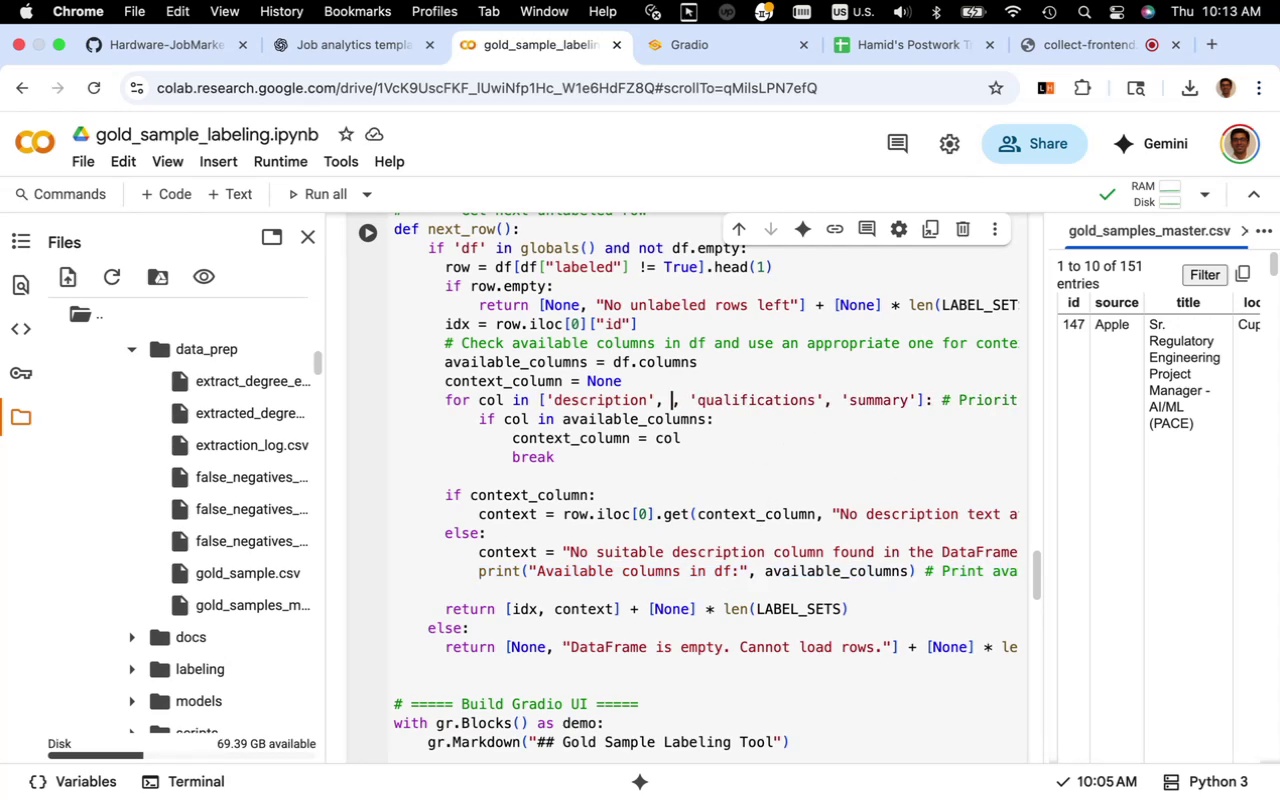 
key(Backspace)
 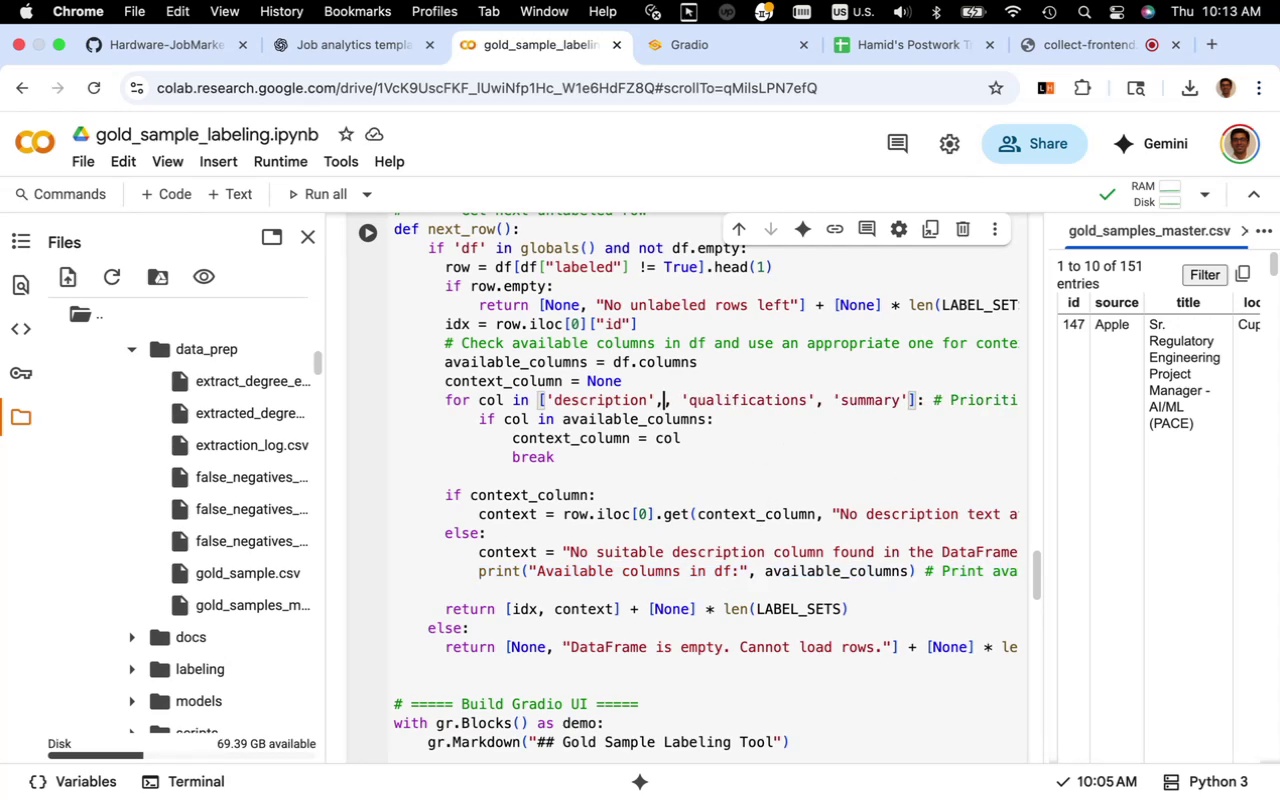 
key(Backspace)
 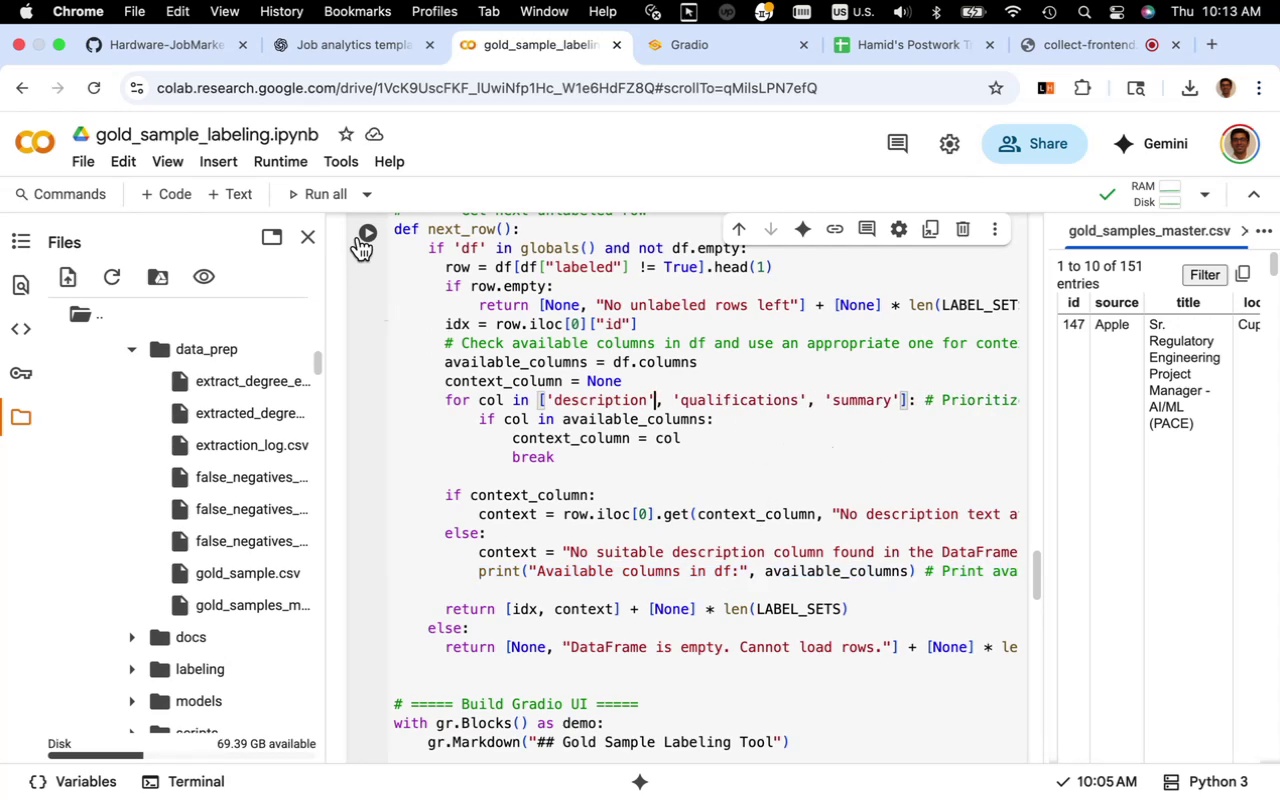 
left_click([372, 229])
 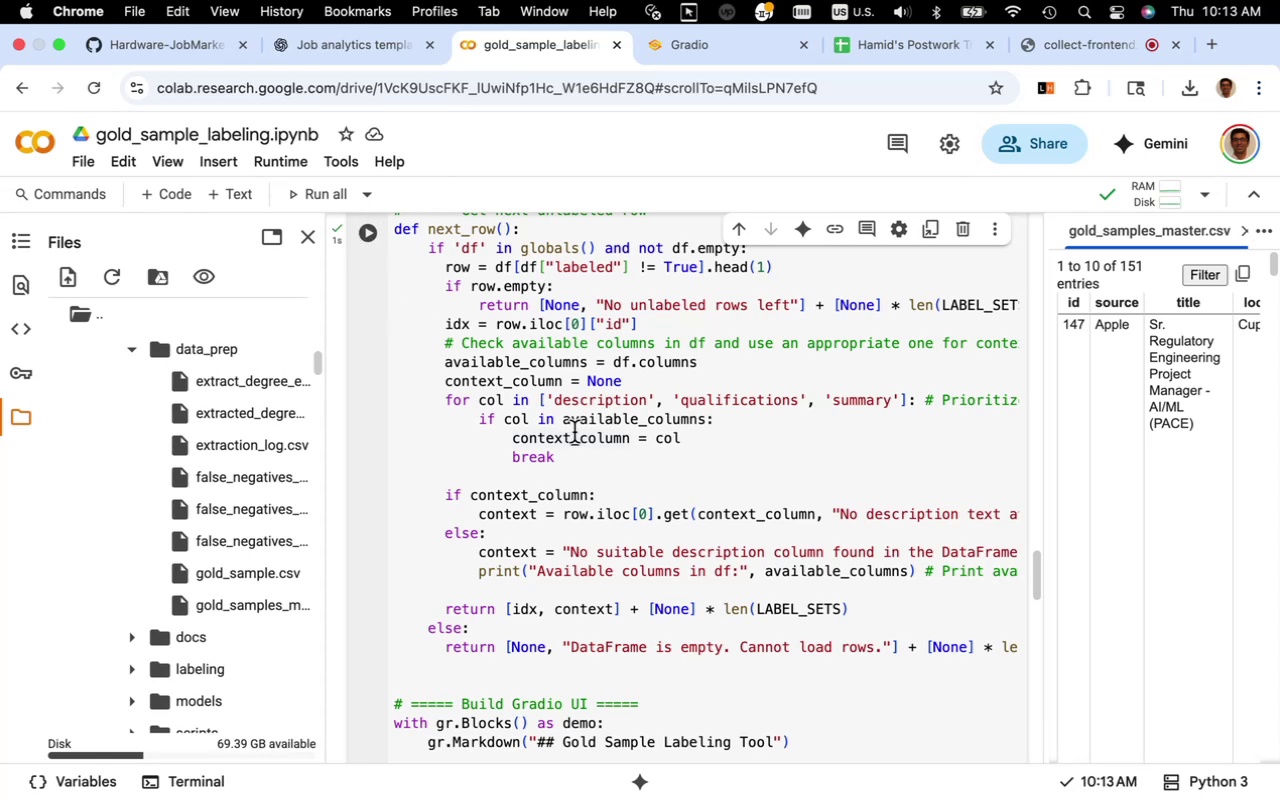 
wait(8.19)
 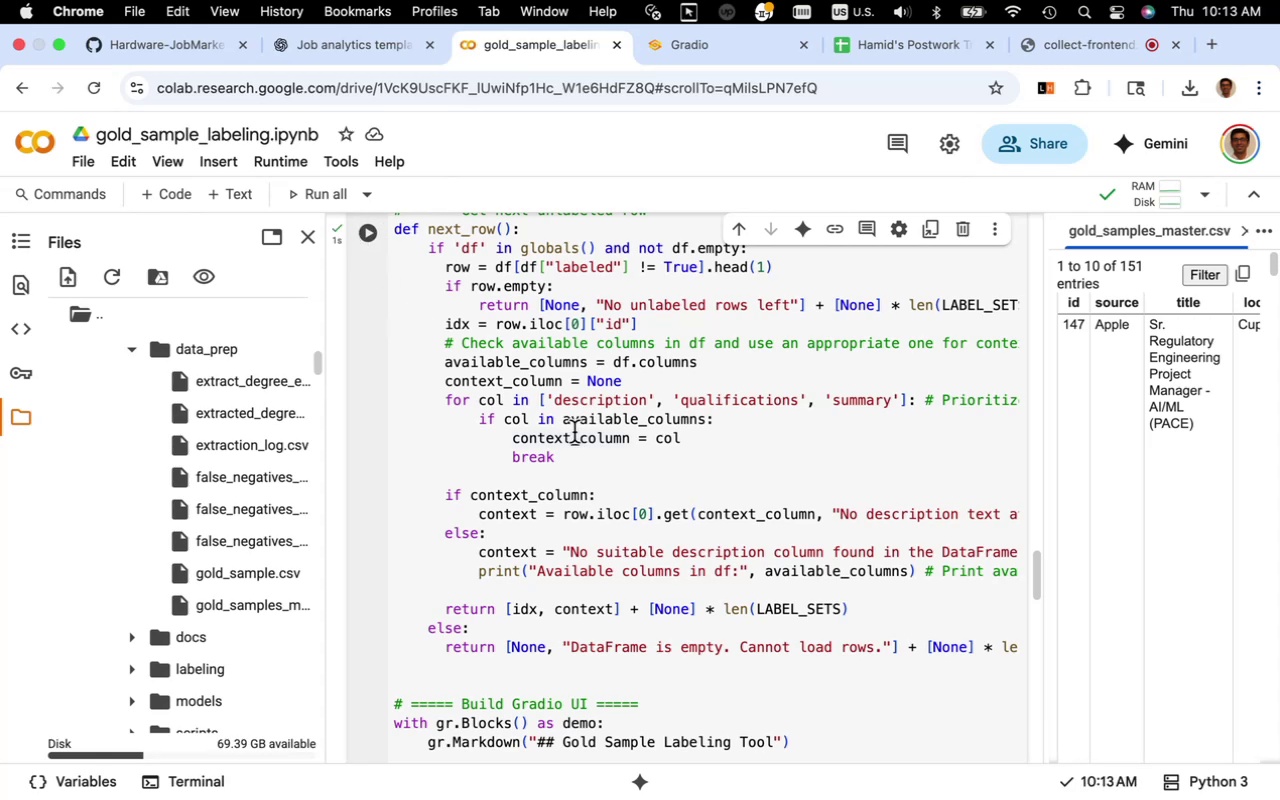 
scroll: coordinate [619, 428], scroll_direction: down, amount: 6.0
 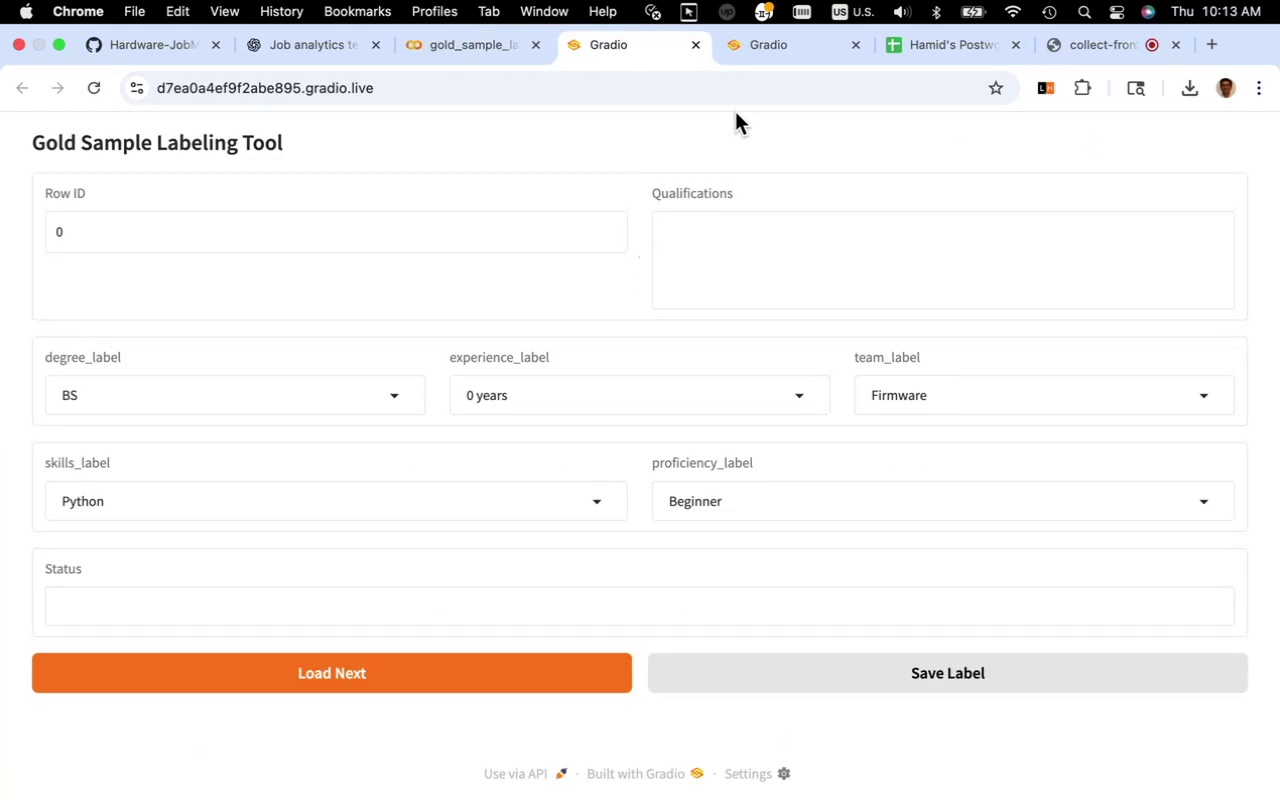 
wait(5.59)
 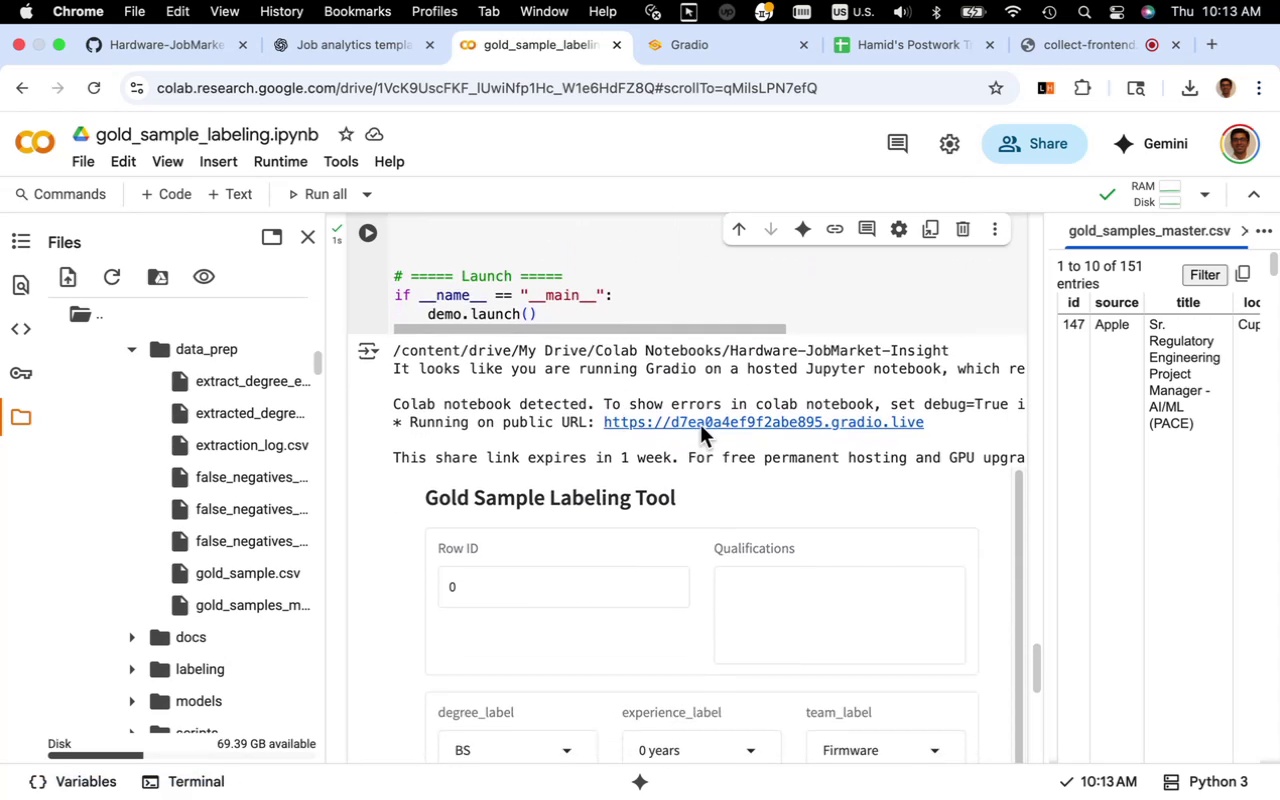 
left_click([794, 54])
 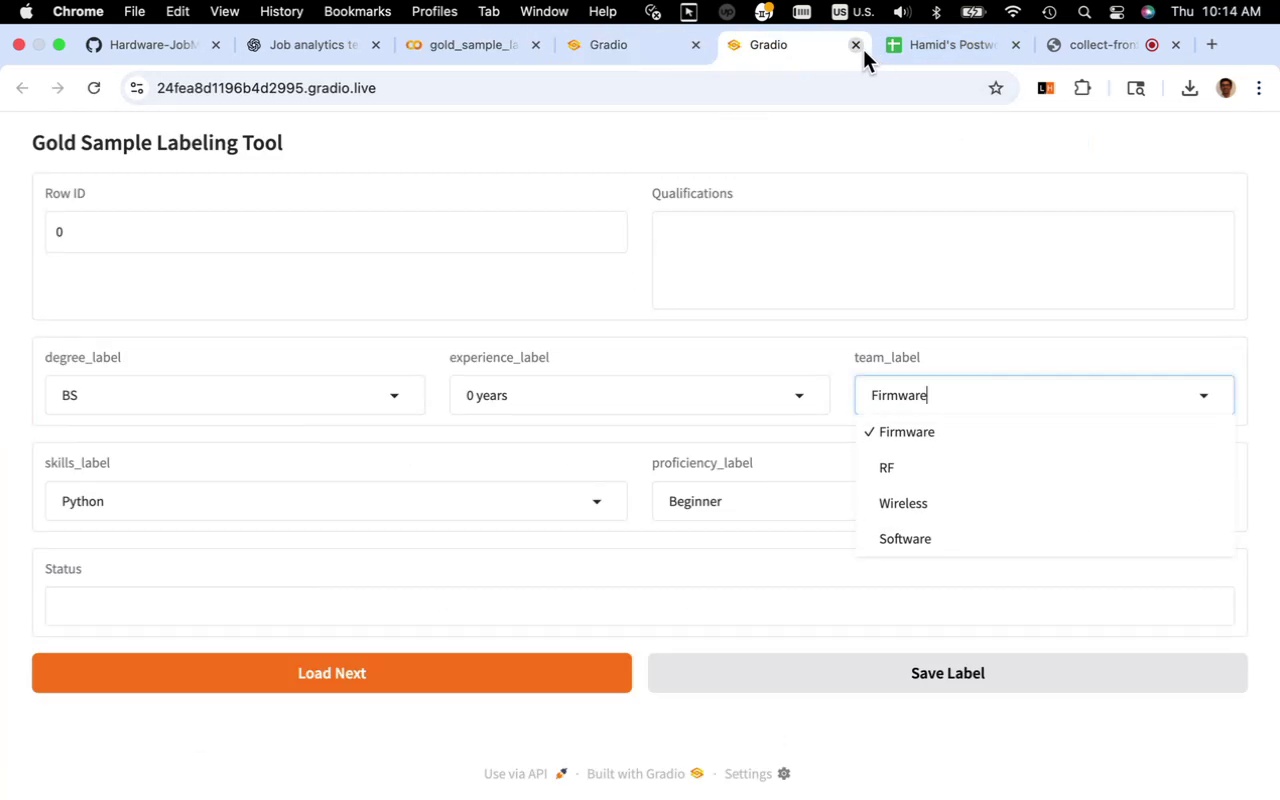 
left_click([859, 49])
 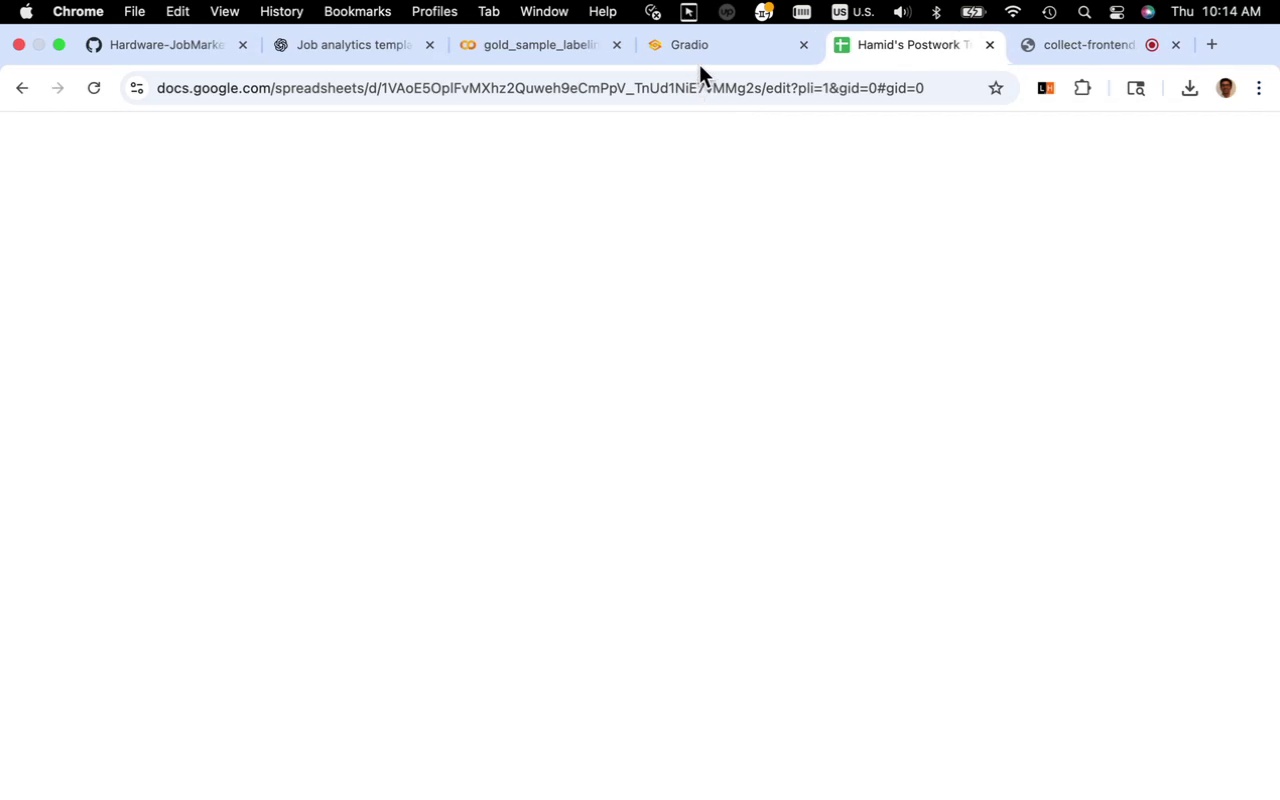 
left_click([716, 53])
 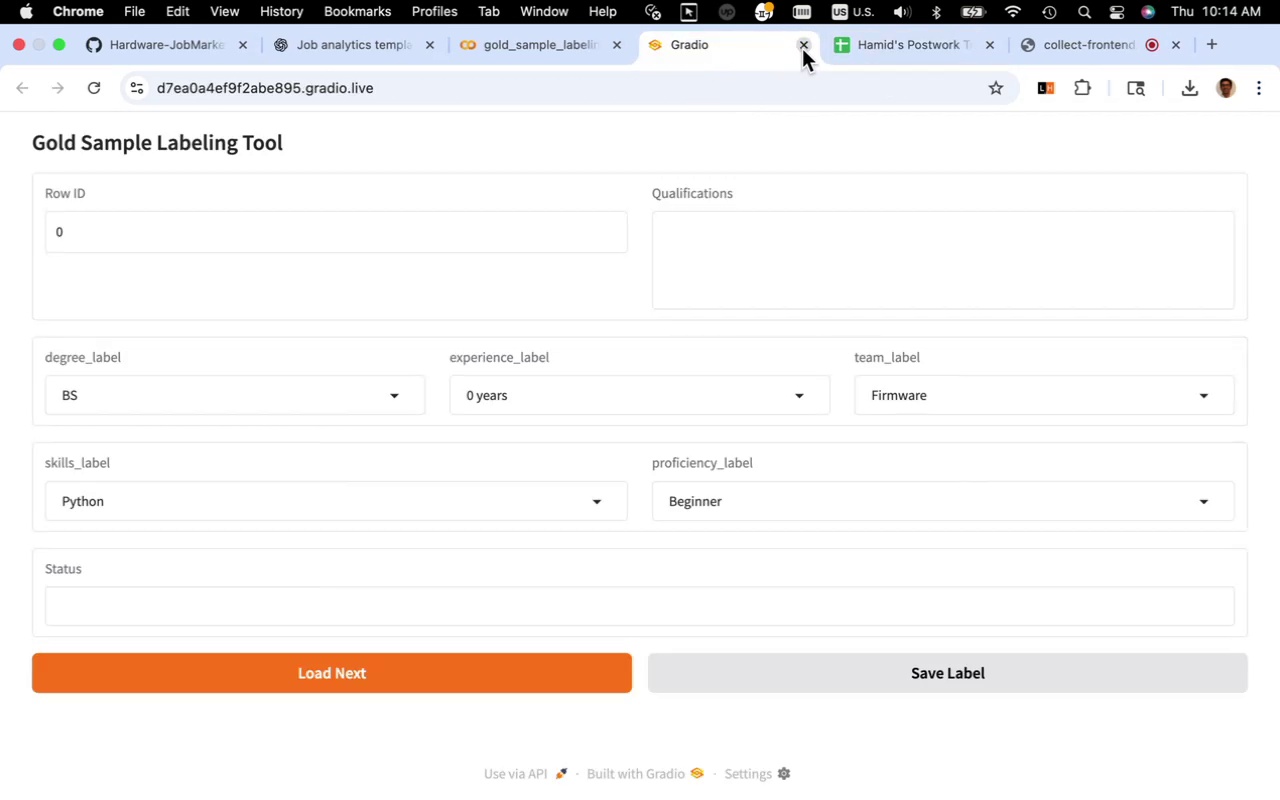 
left_click([803, 49])
 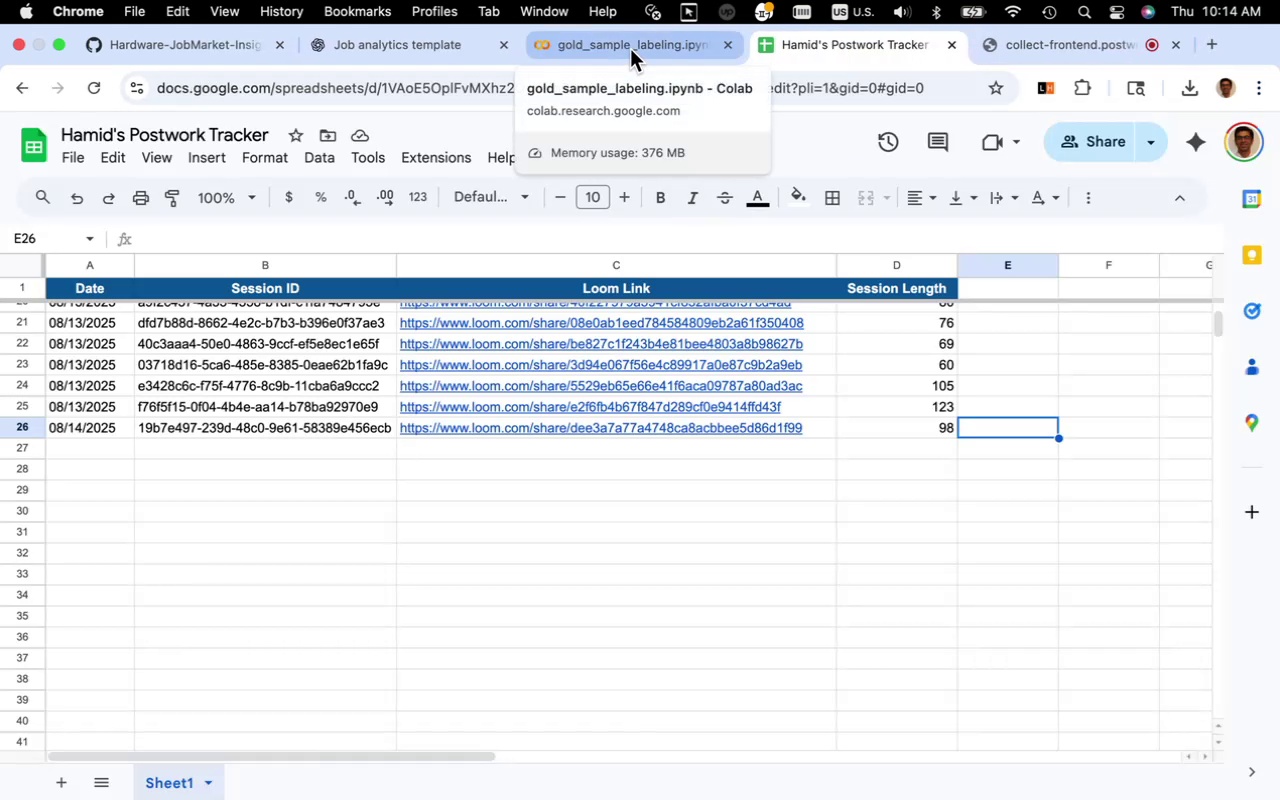 
left_click([630, 49])
 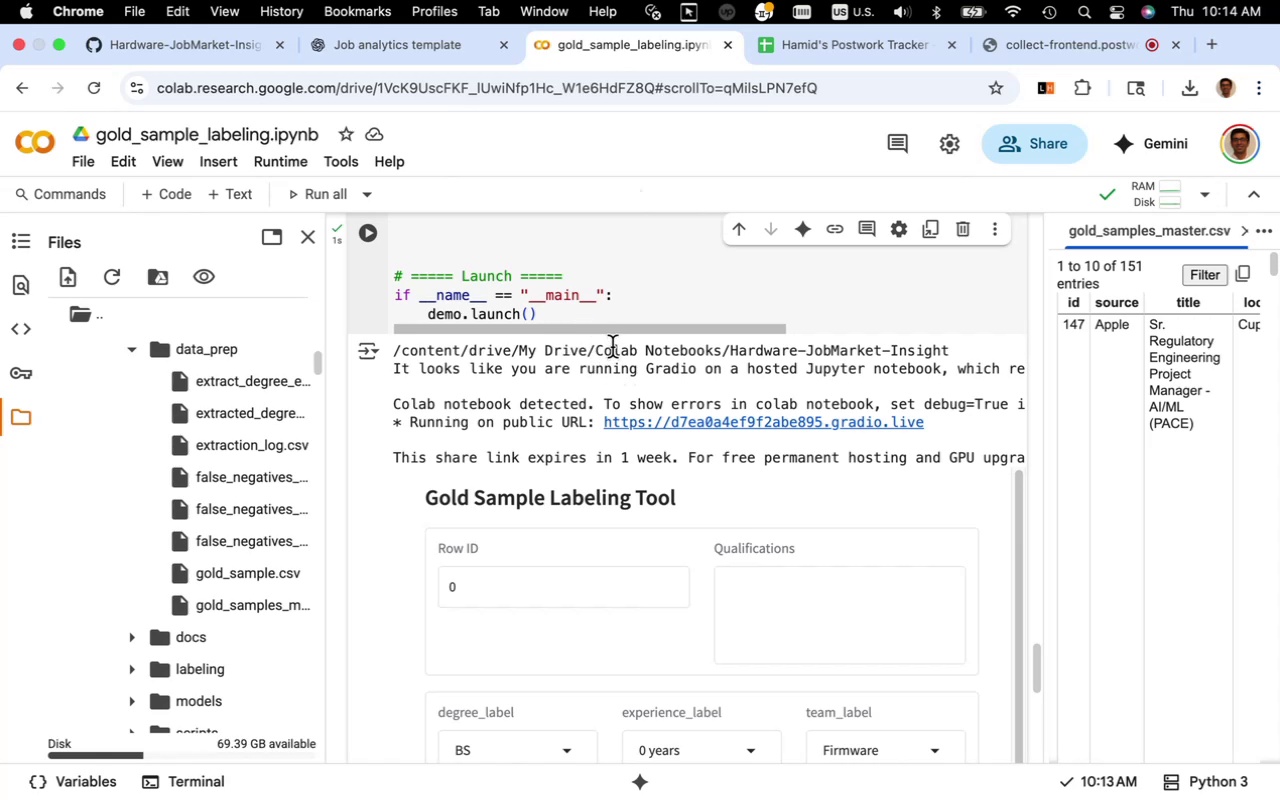 
wait(14.93)
 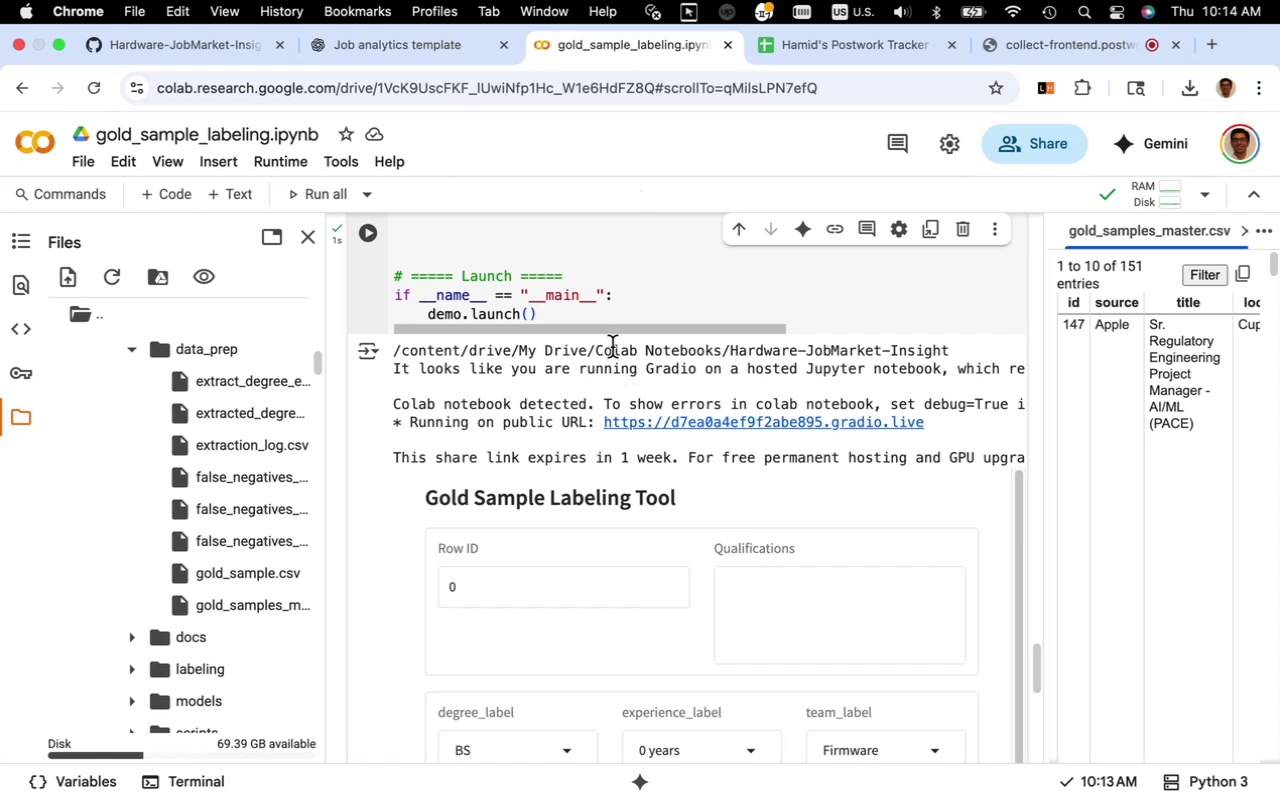 
left_click([431, 53])
 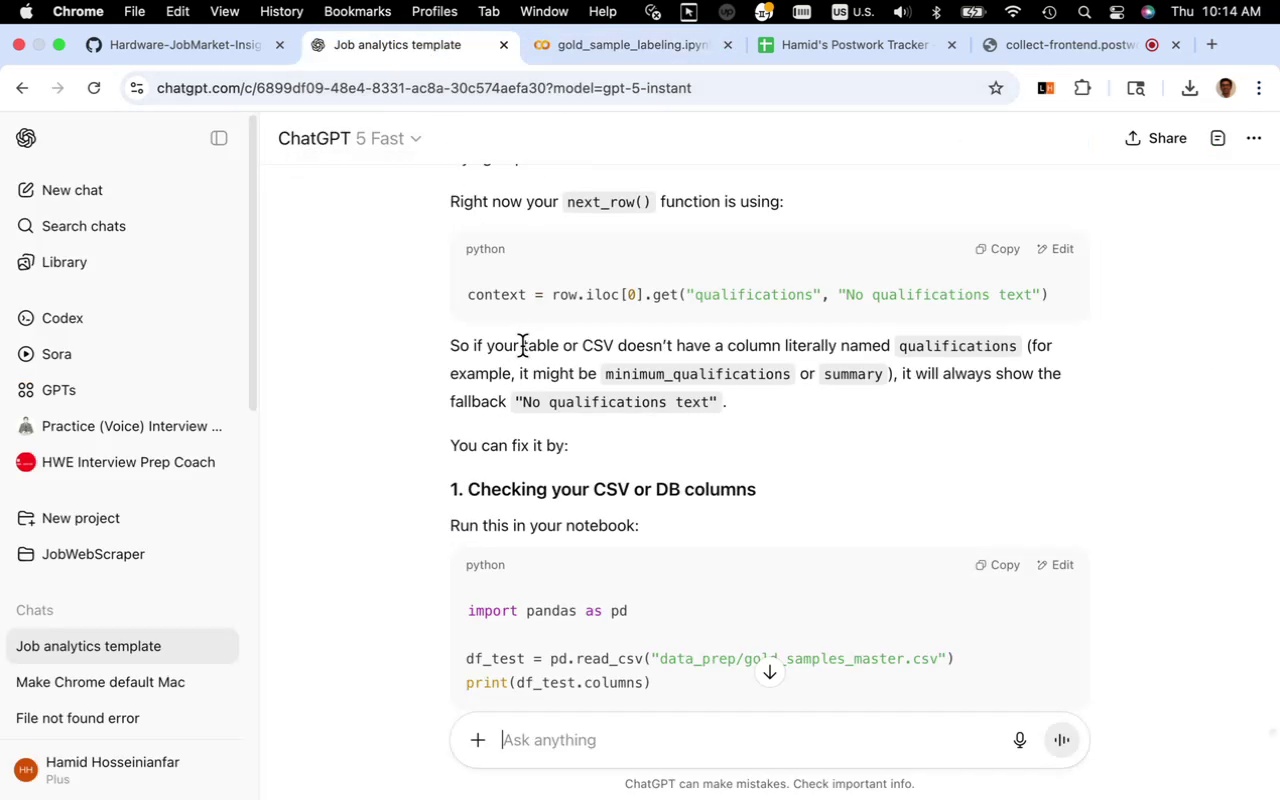 
scroll: coordinate [522, 346], scroll_direction: down, amount: 11.0
 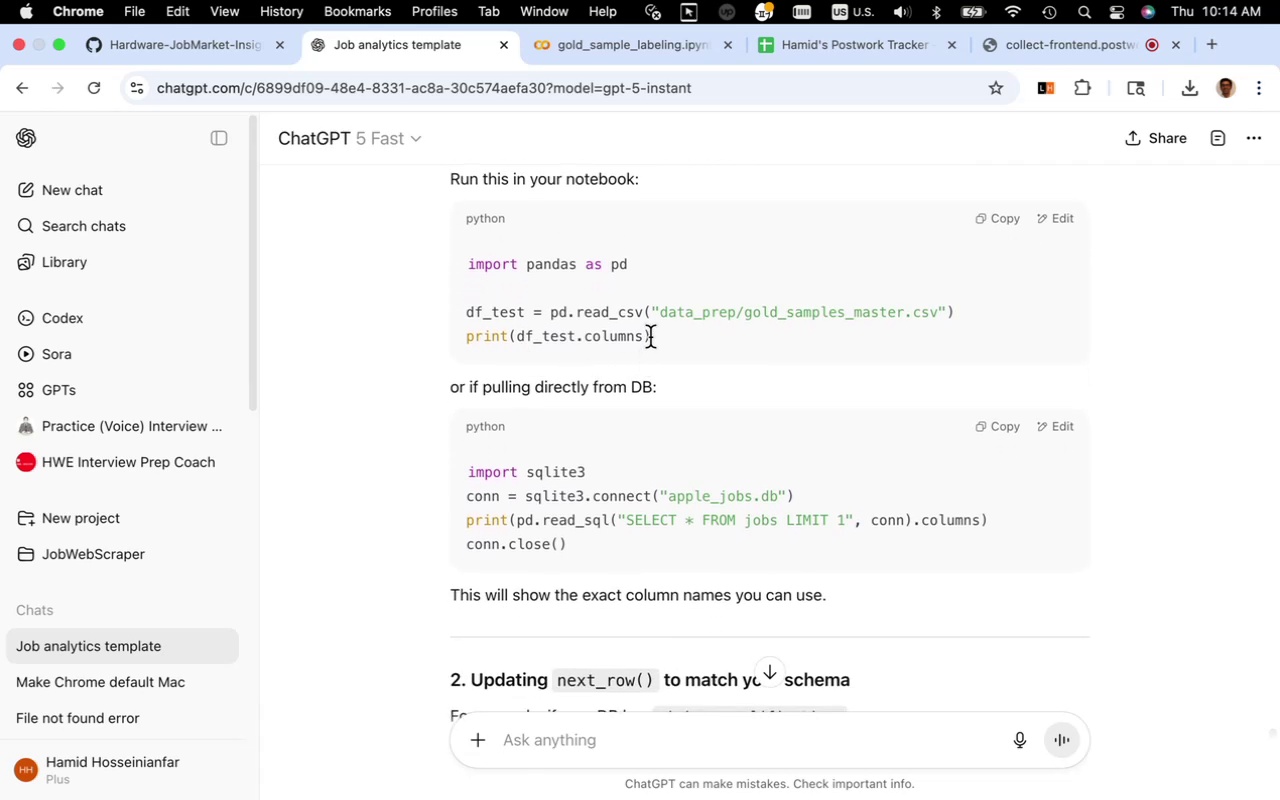 
wait(9.82)
 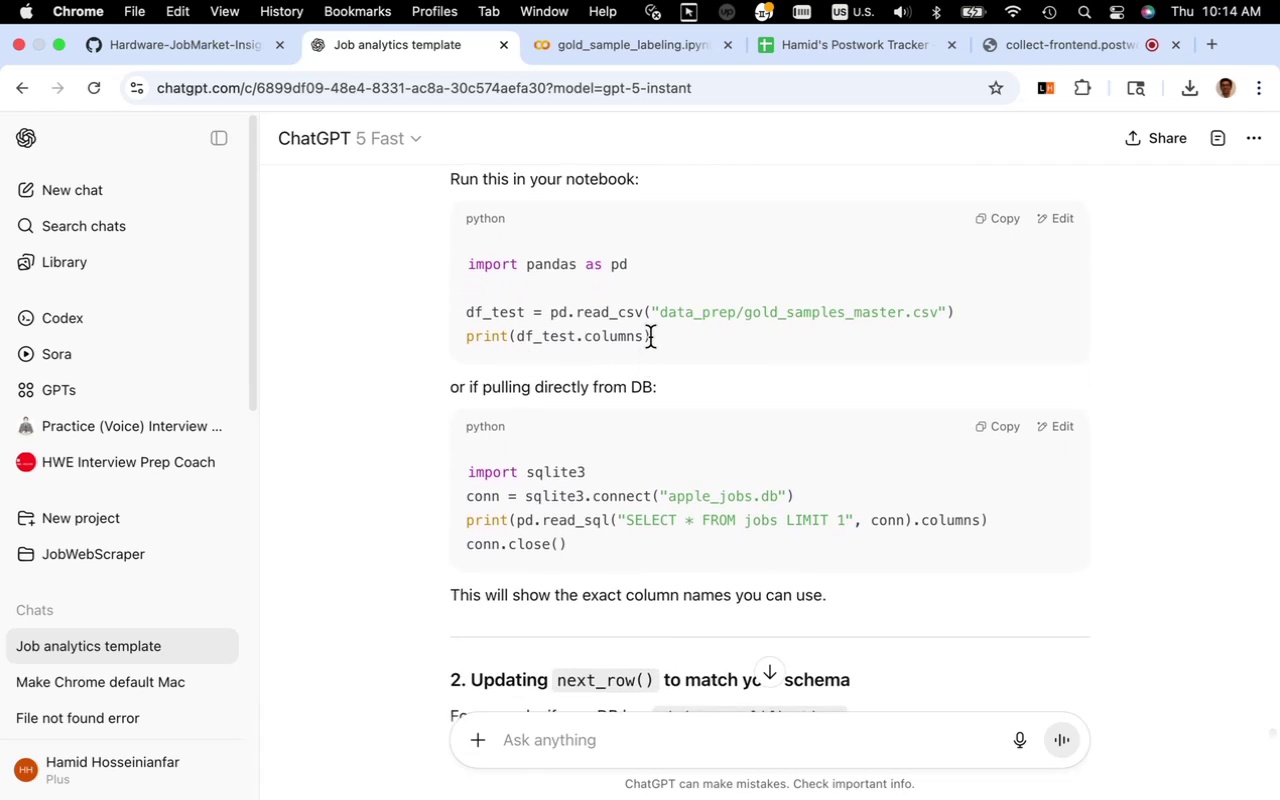 
left_click_drag(start_coordinate=[662, 336], to_coordinate=[460, 313])
 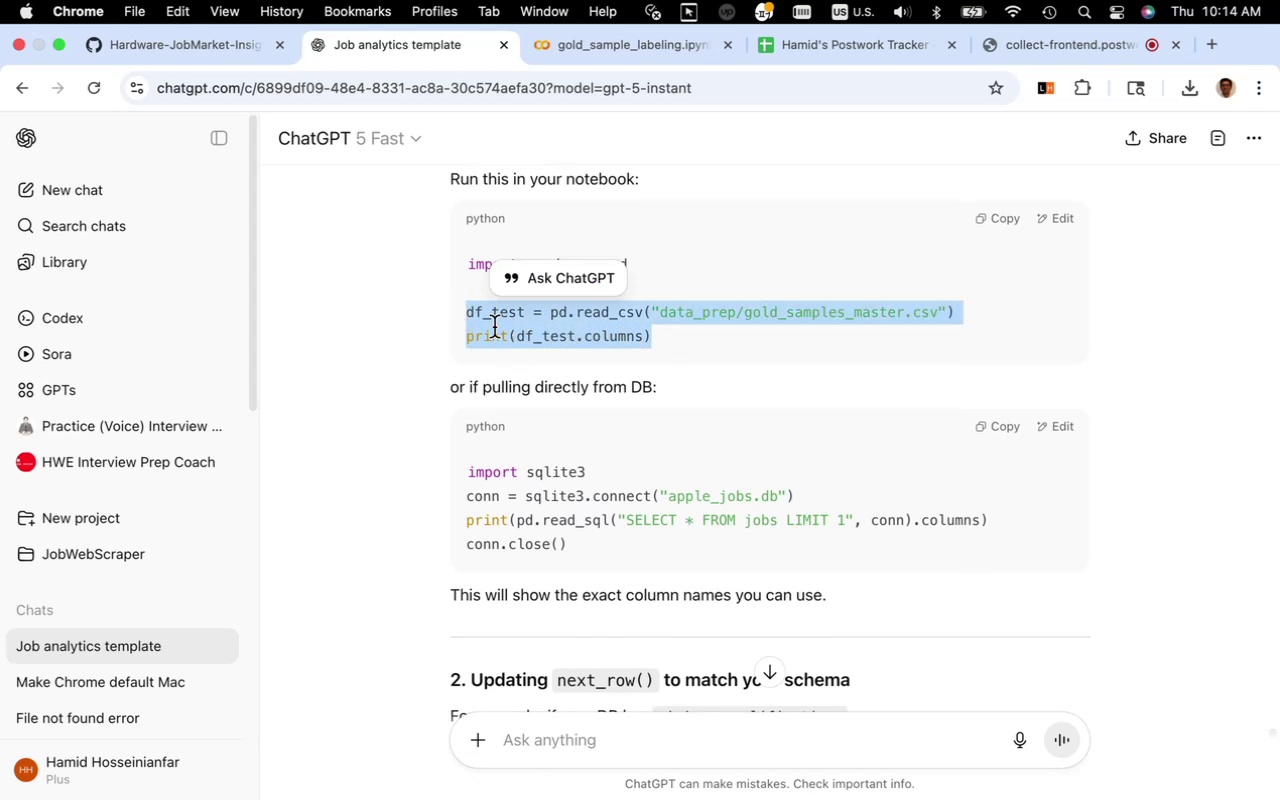 
key(Meta+CommandLeft)
 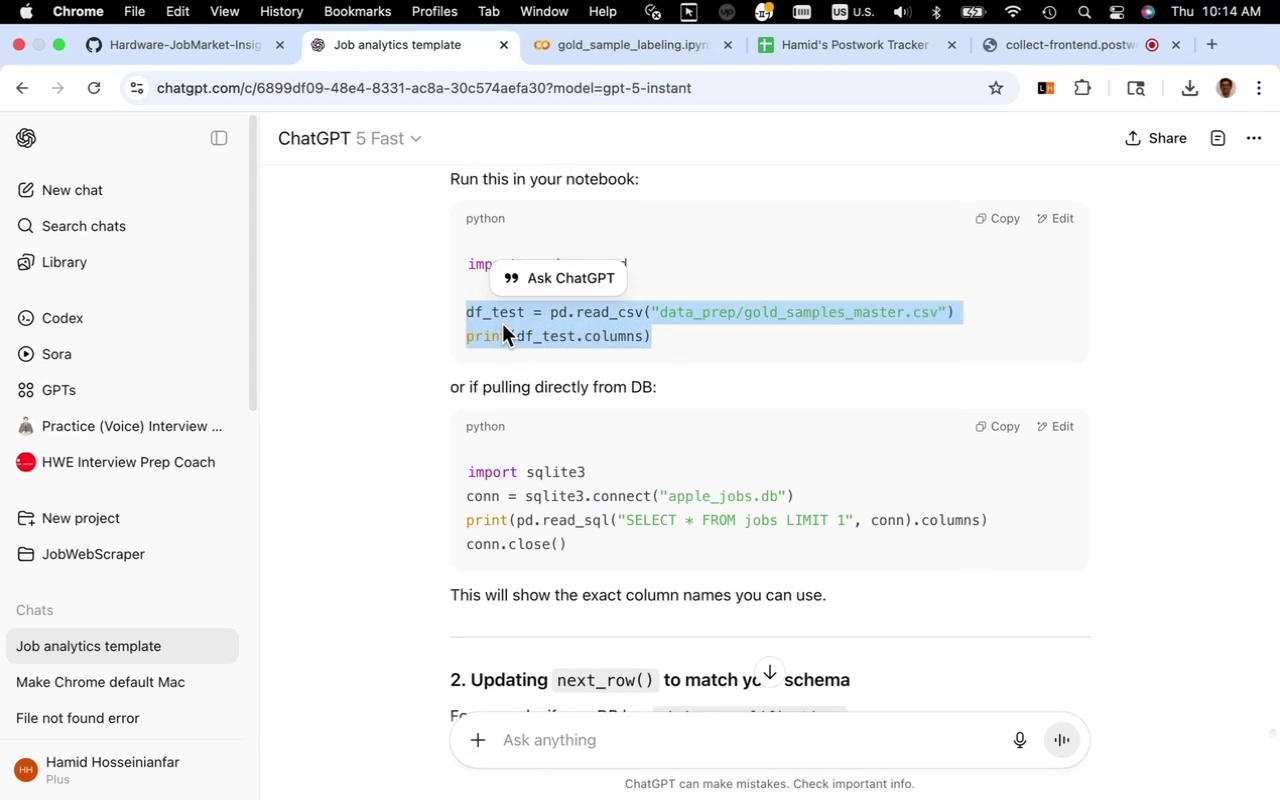 
key(Meta+C)
 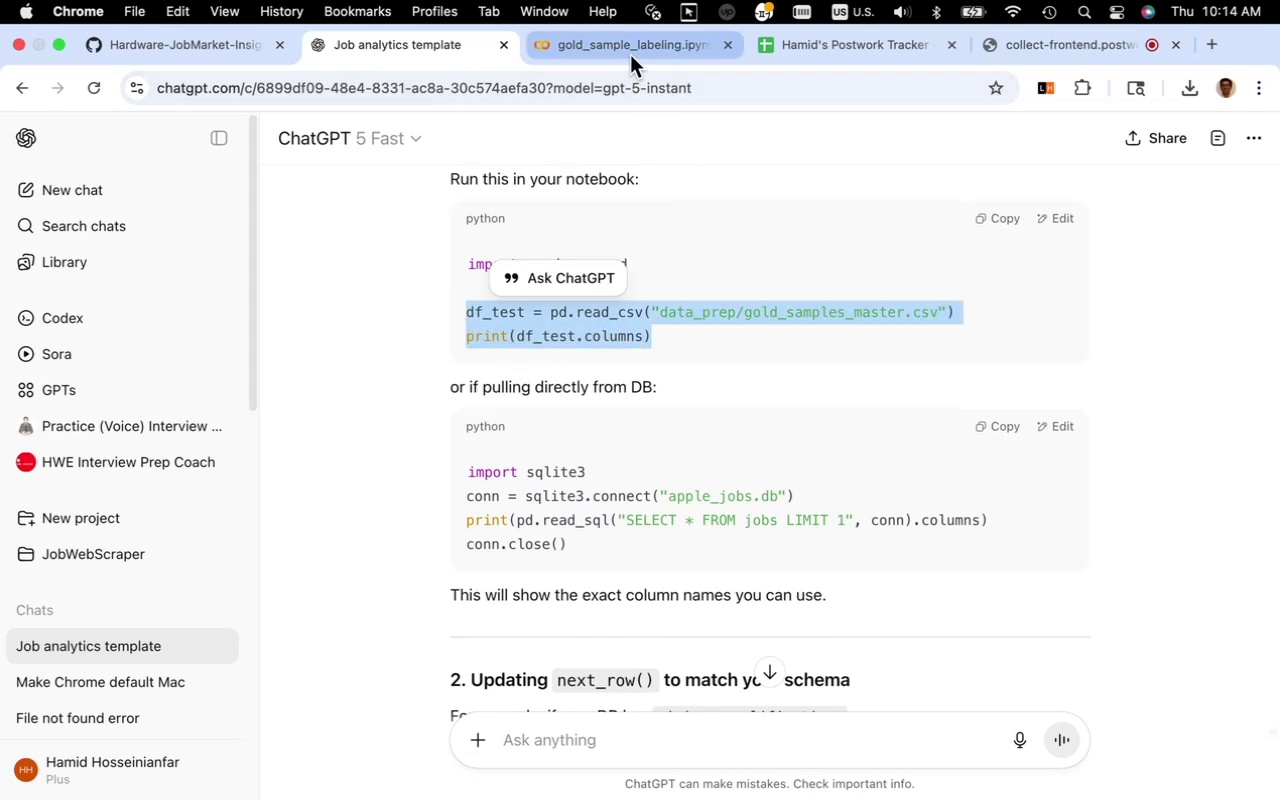 
left_click([630, 55])
 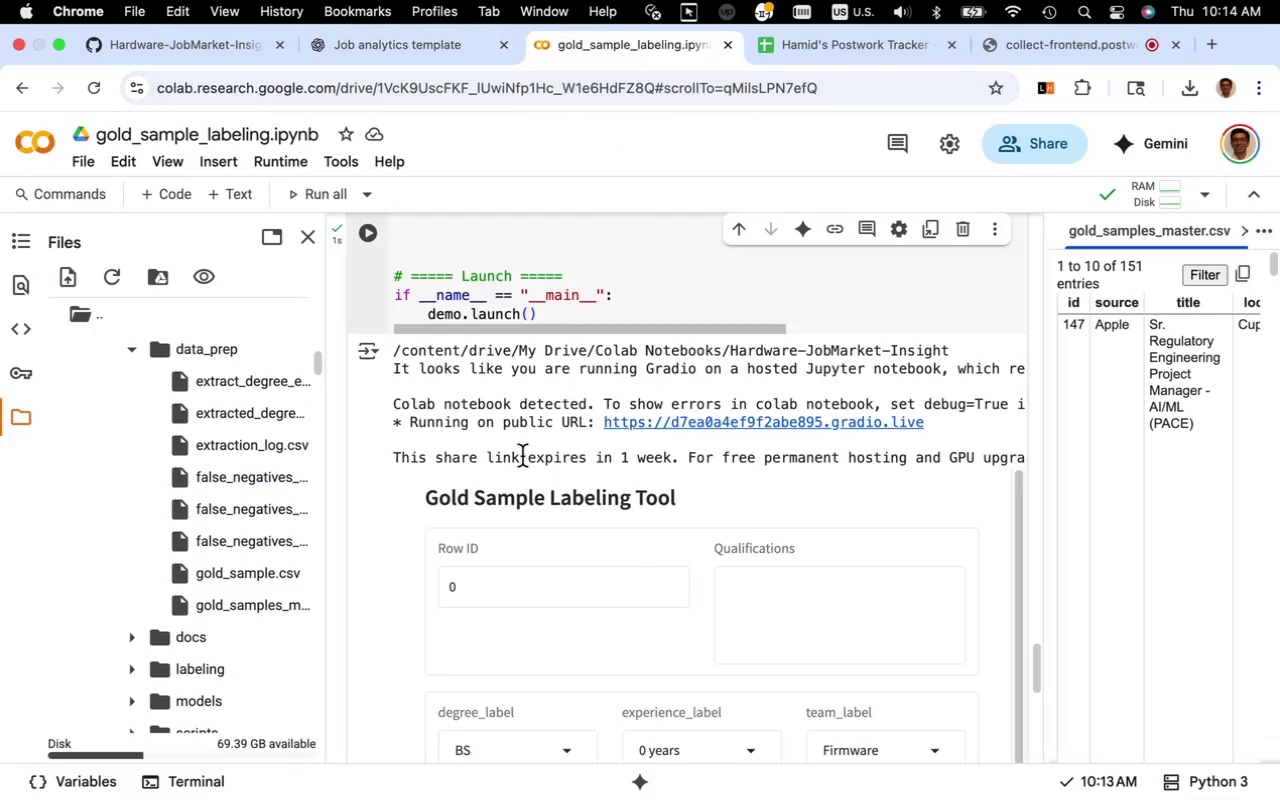 
scroll: coordinate [521, 459], scroll_direction: up, amount: 16.0
 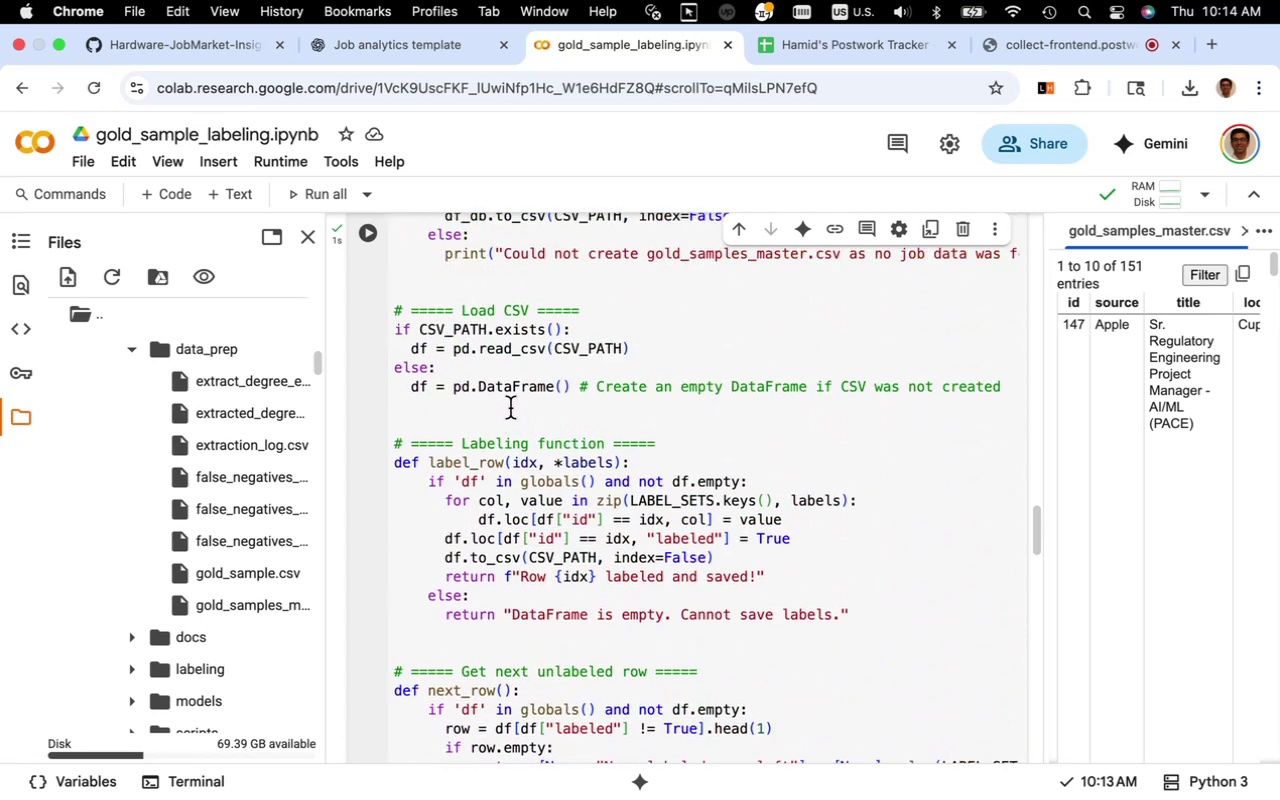 
left_click([510, 406])
 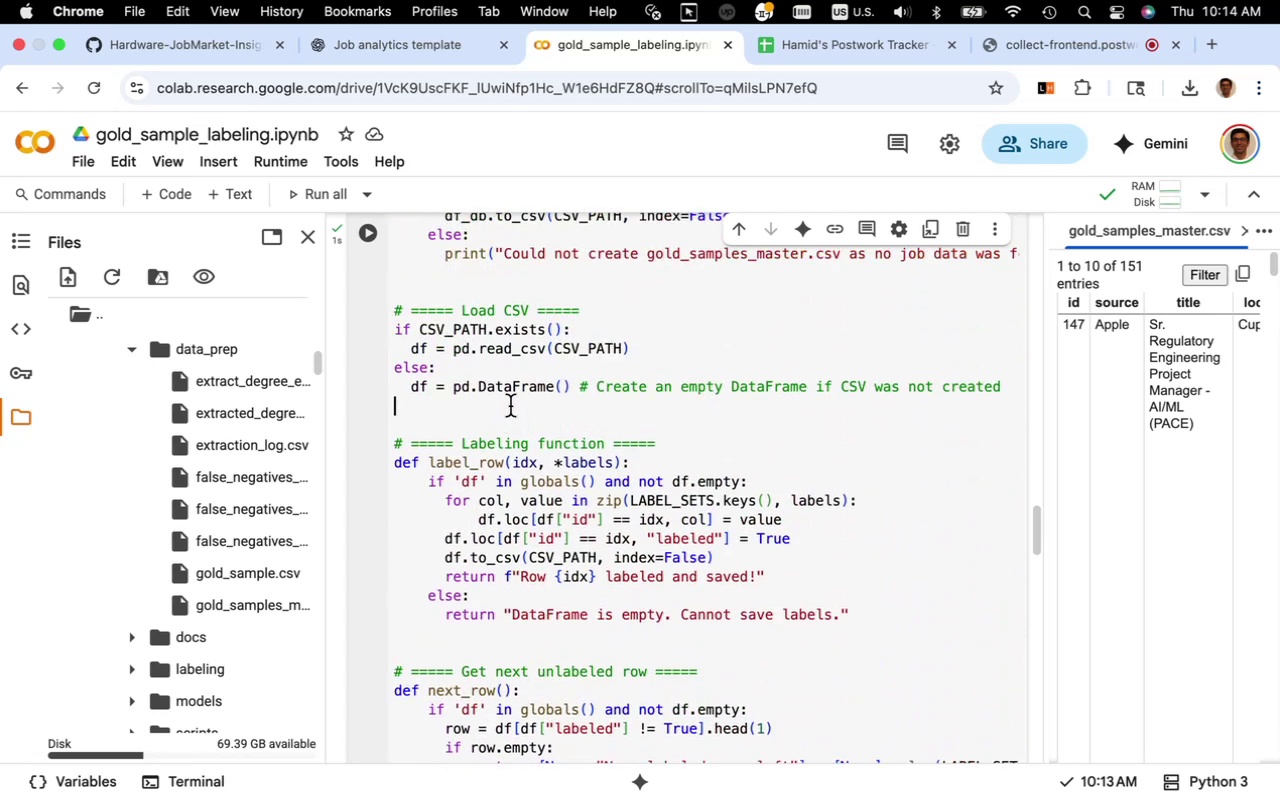 
key(Meta+V)
 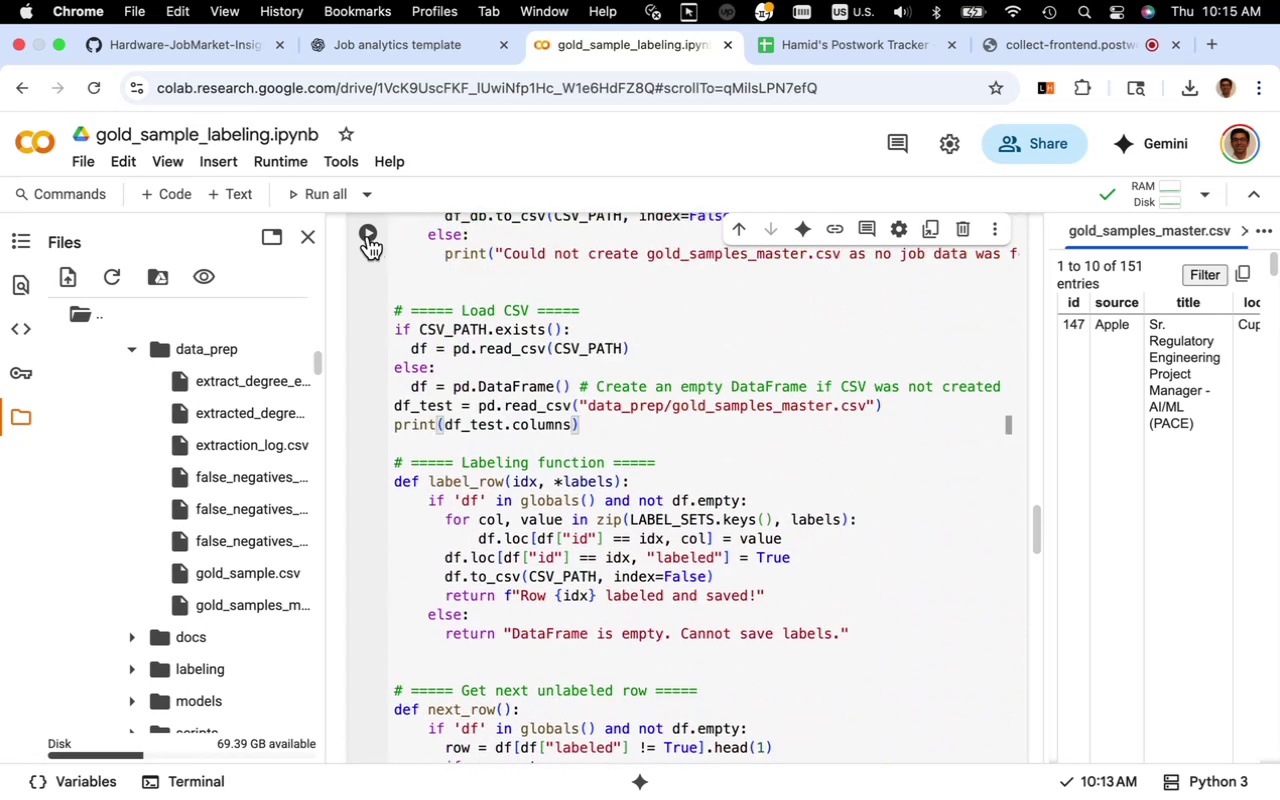 
left_click([368, 236])
 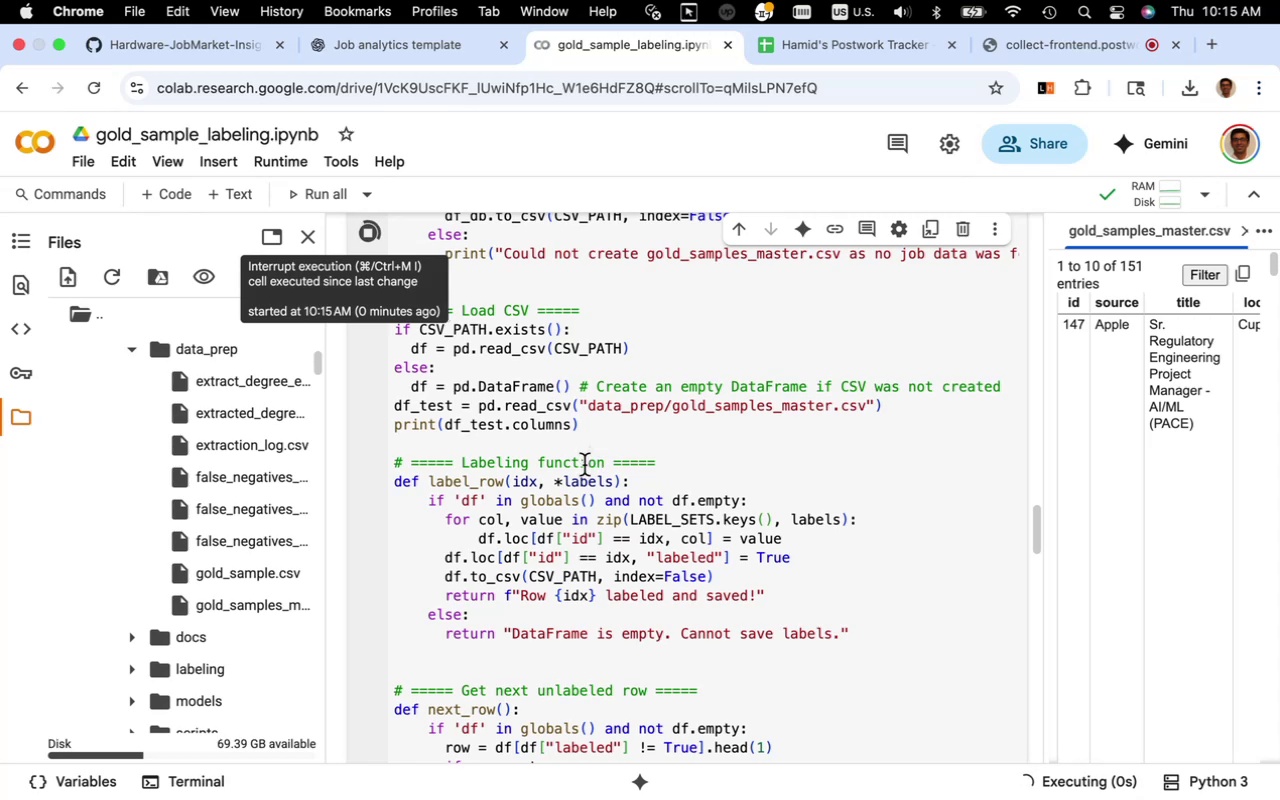 
scroll: coordinate [567, 447], scroll_direction: down, amount: 19.0
 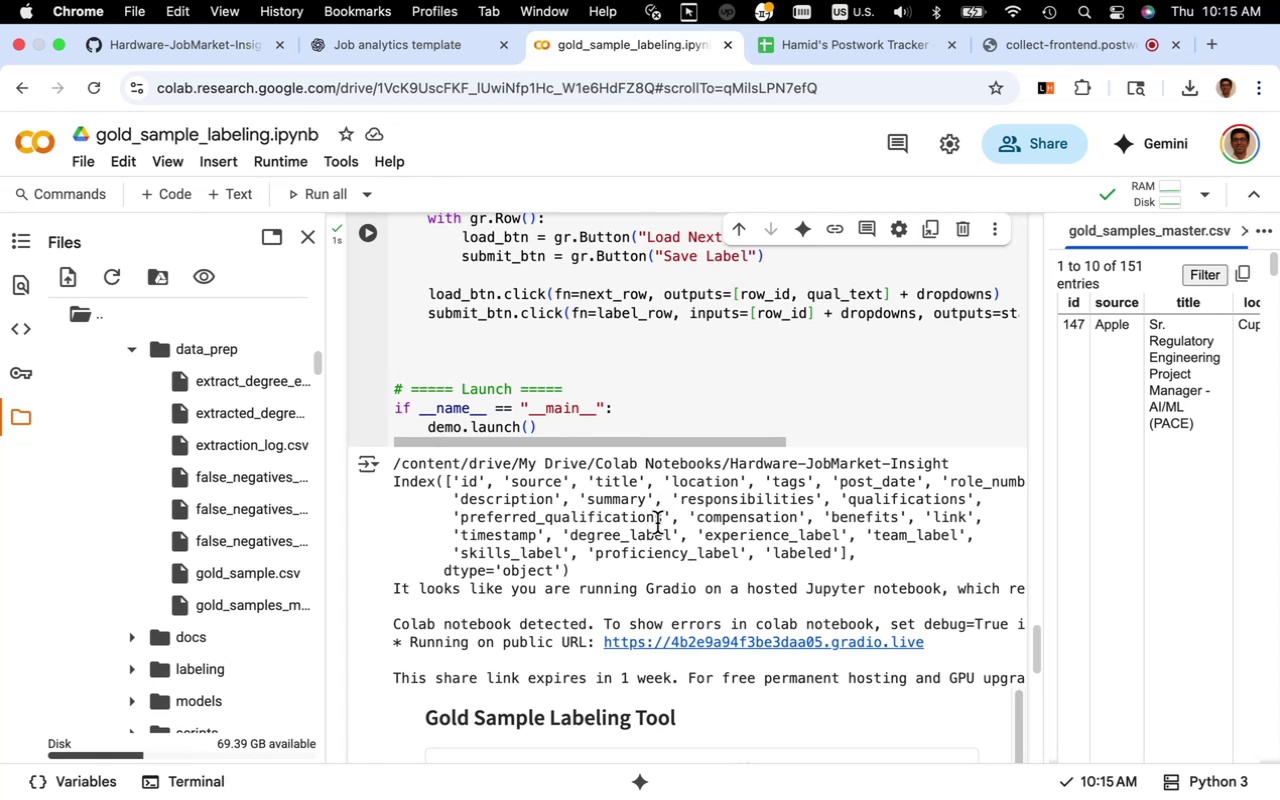 
wait(15.39)
 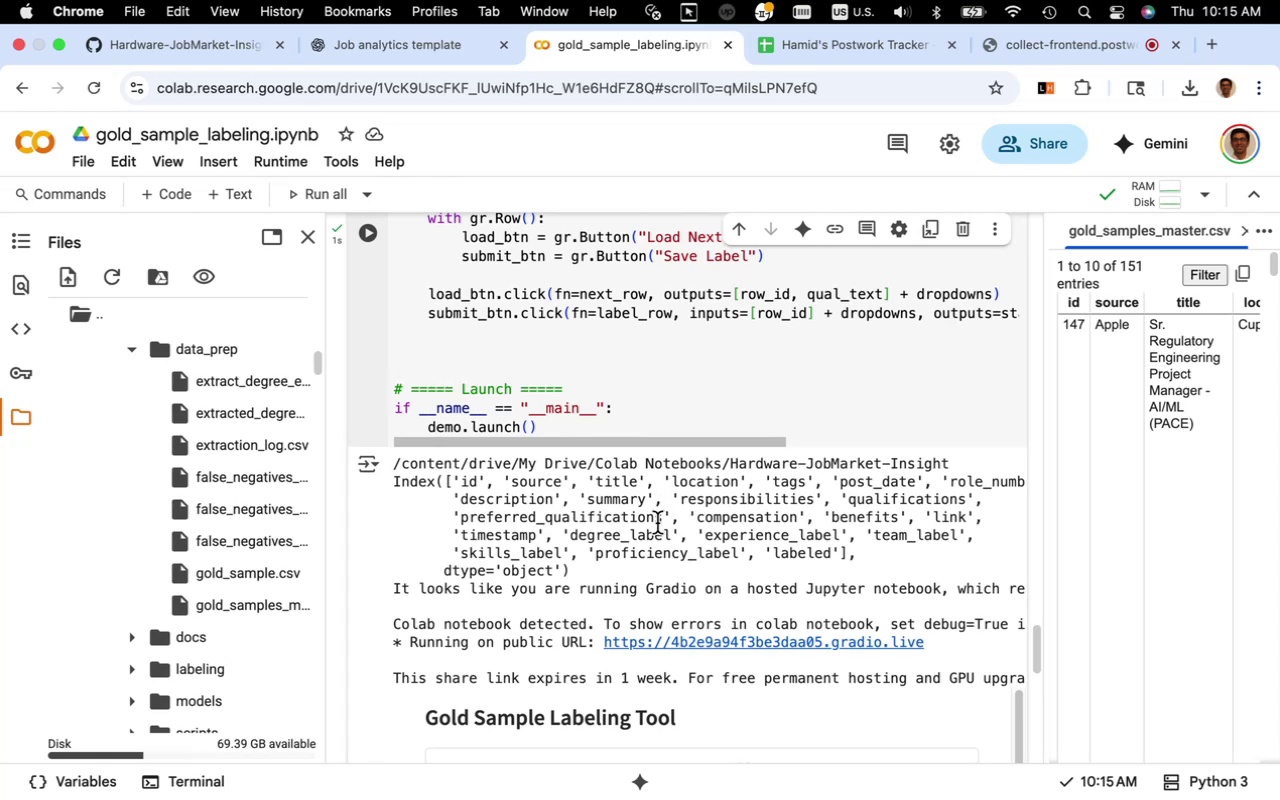 
left_click_drag(start_coordinate=[578, 570], to_coordinate=[391, 481])
 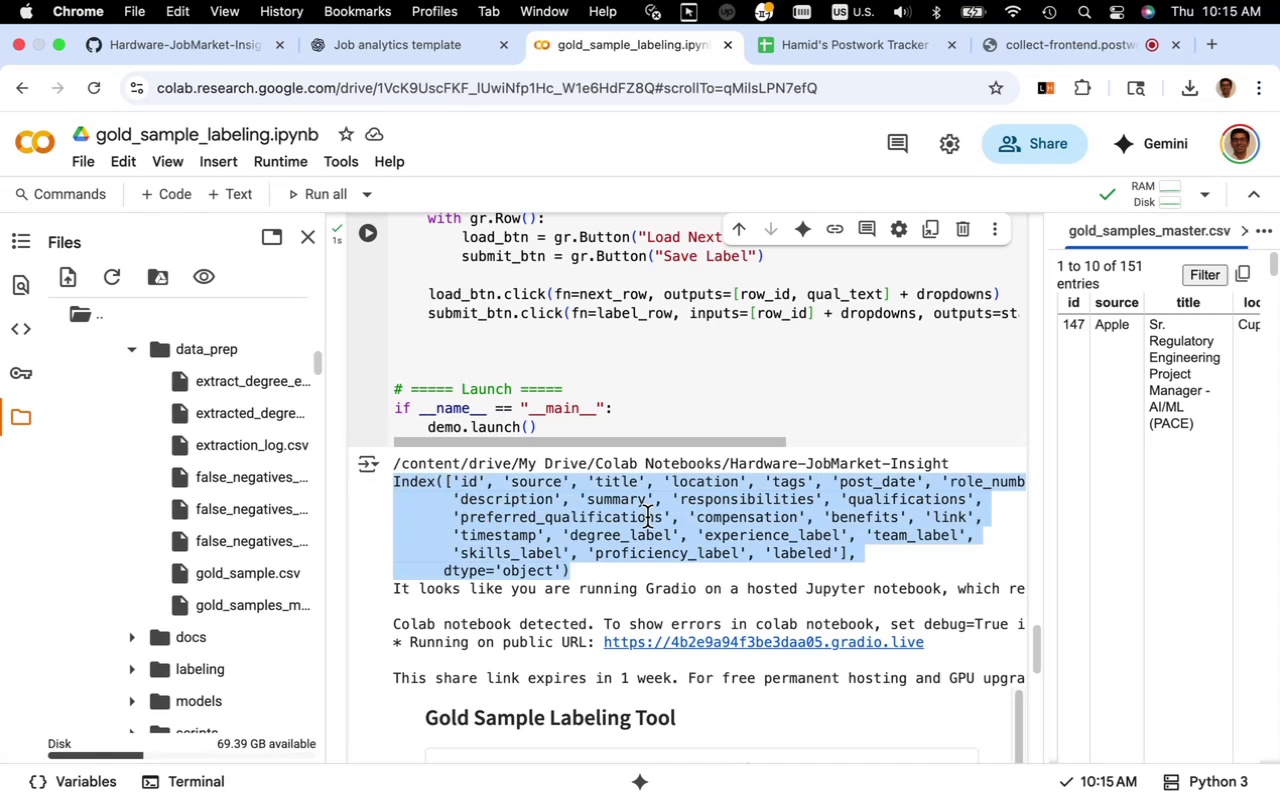 
key(Meta+CommandLeft)
 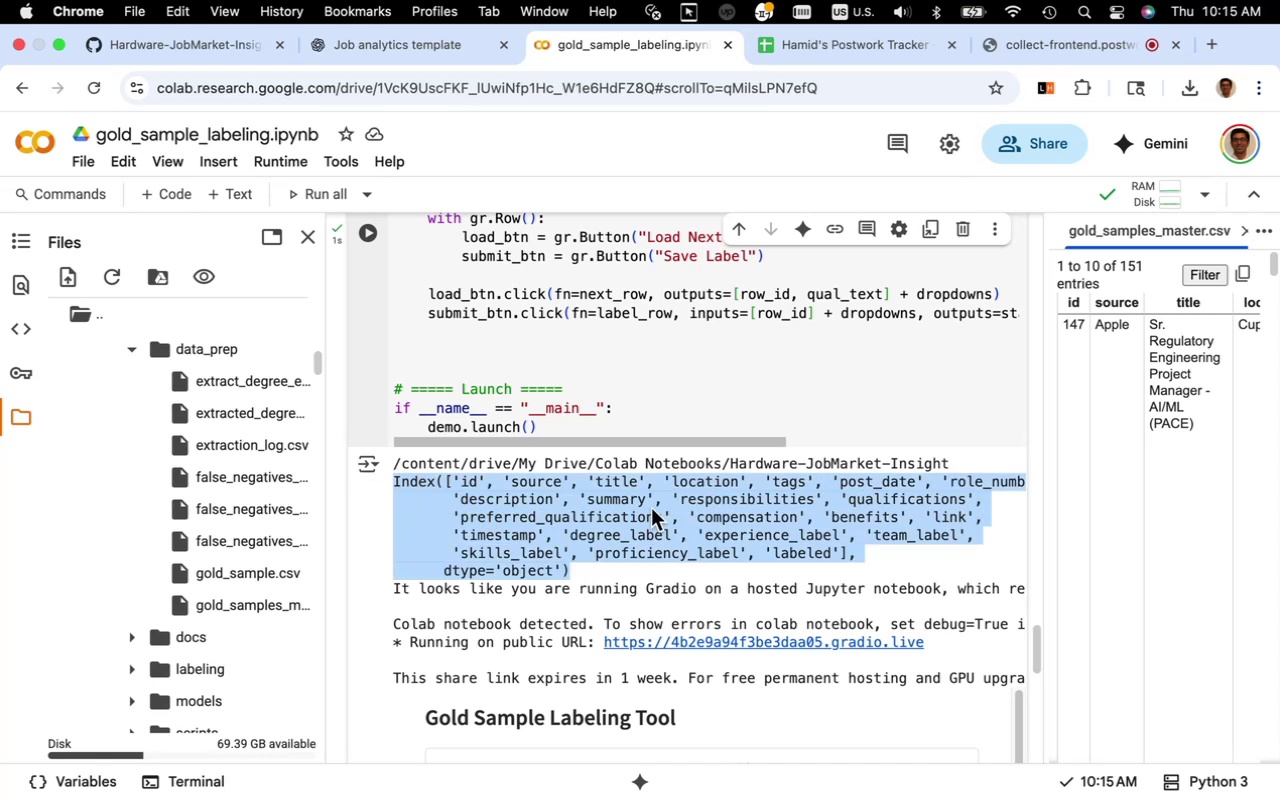 
key(Meta+C)
 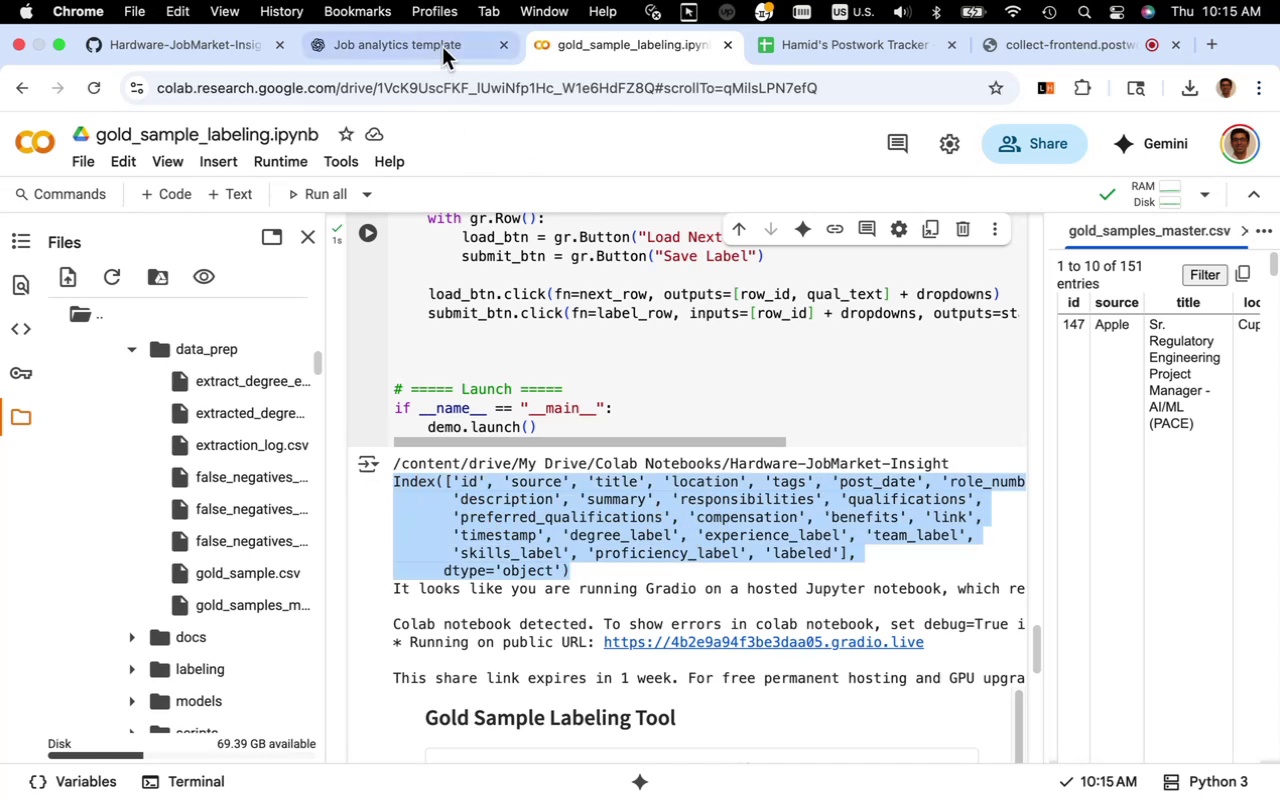 
left_click([438, 42])
 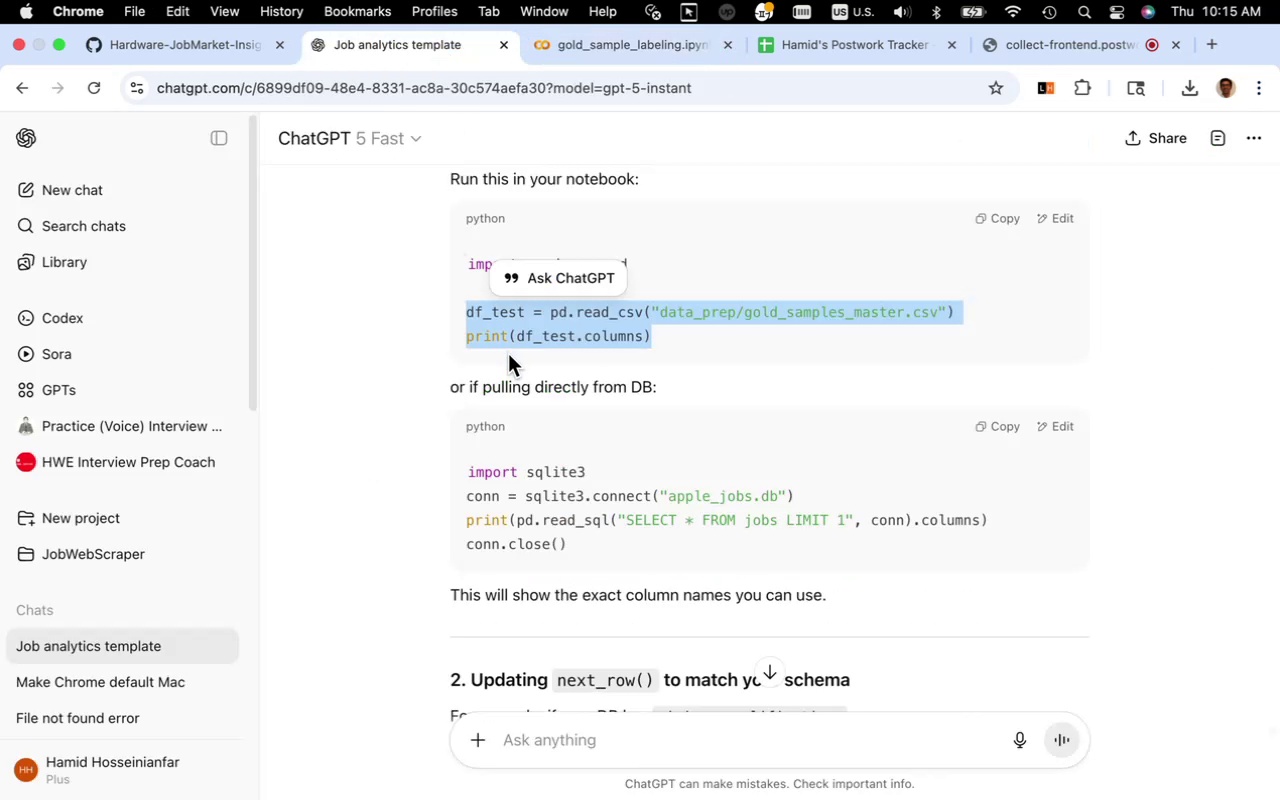 
scroll: coordinate [611, 394], scroll_direction: down, amount: 26.0
 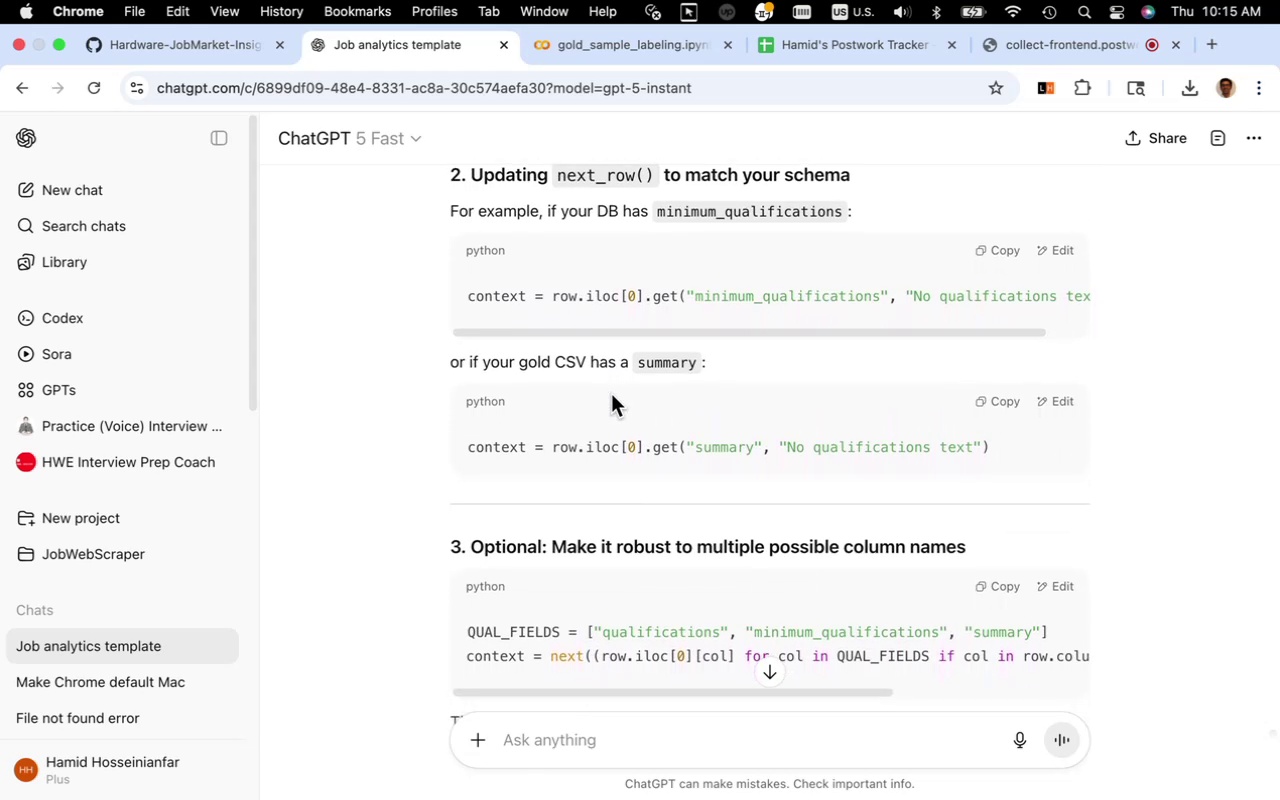 
scroll: coordinate [611, 394], scroll_direction: down, amount: 9.0
 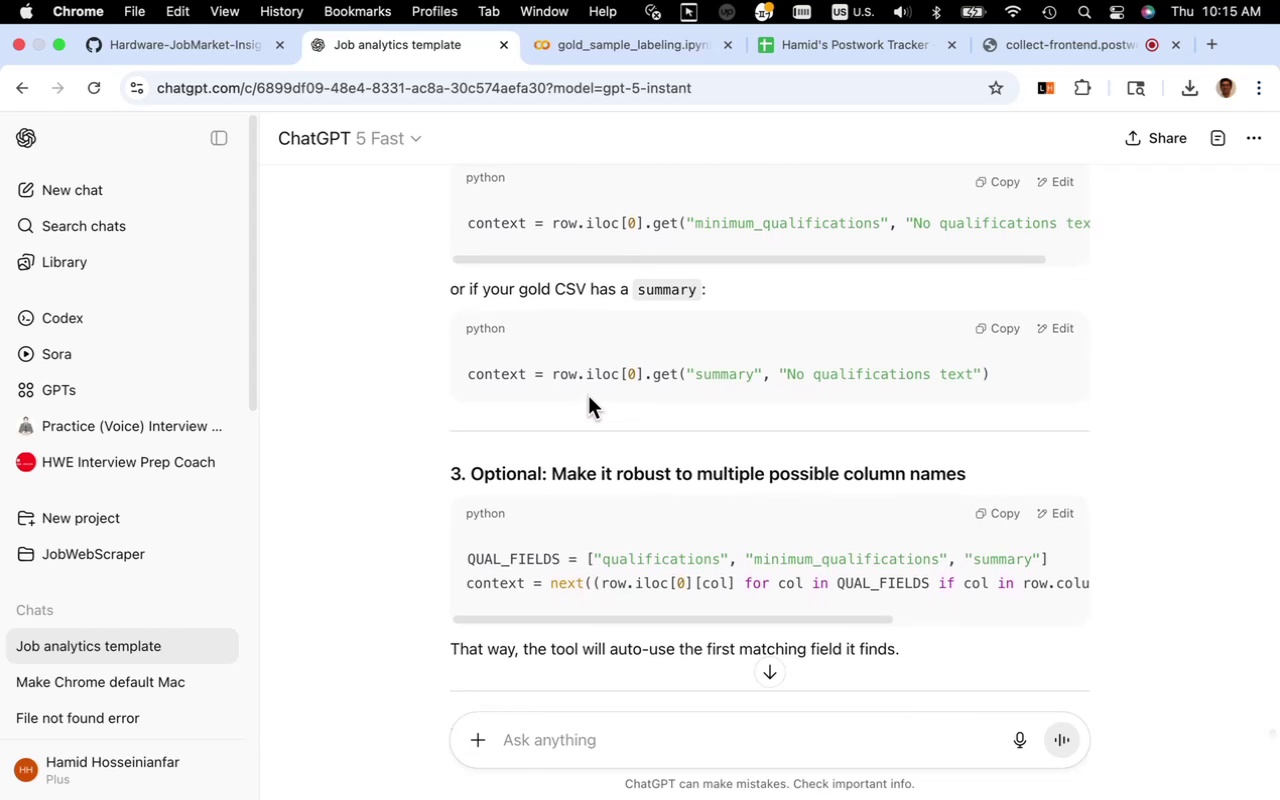 
wait(5.64)
 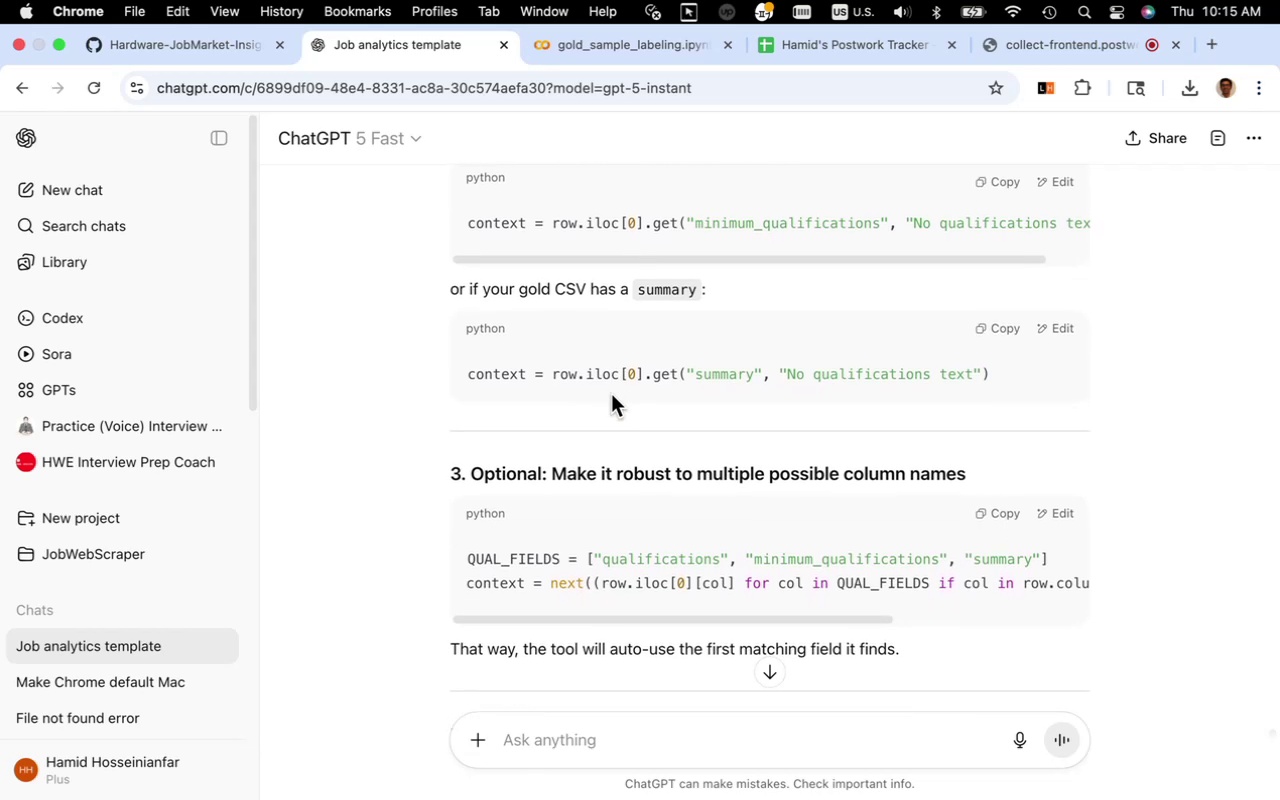 
scroll: coordinate [603, 375], scroll_direction: down, amount: 11.0
 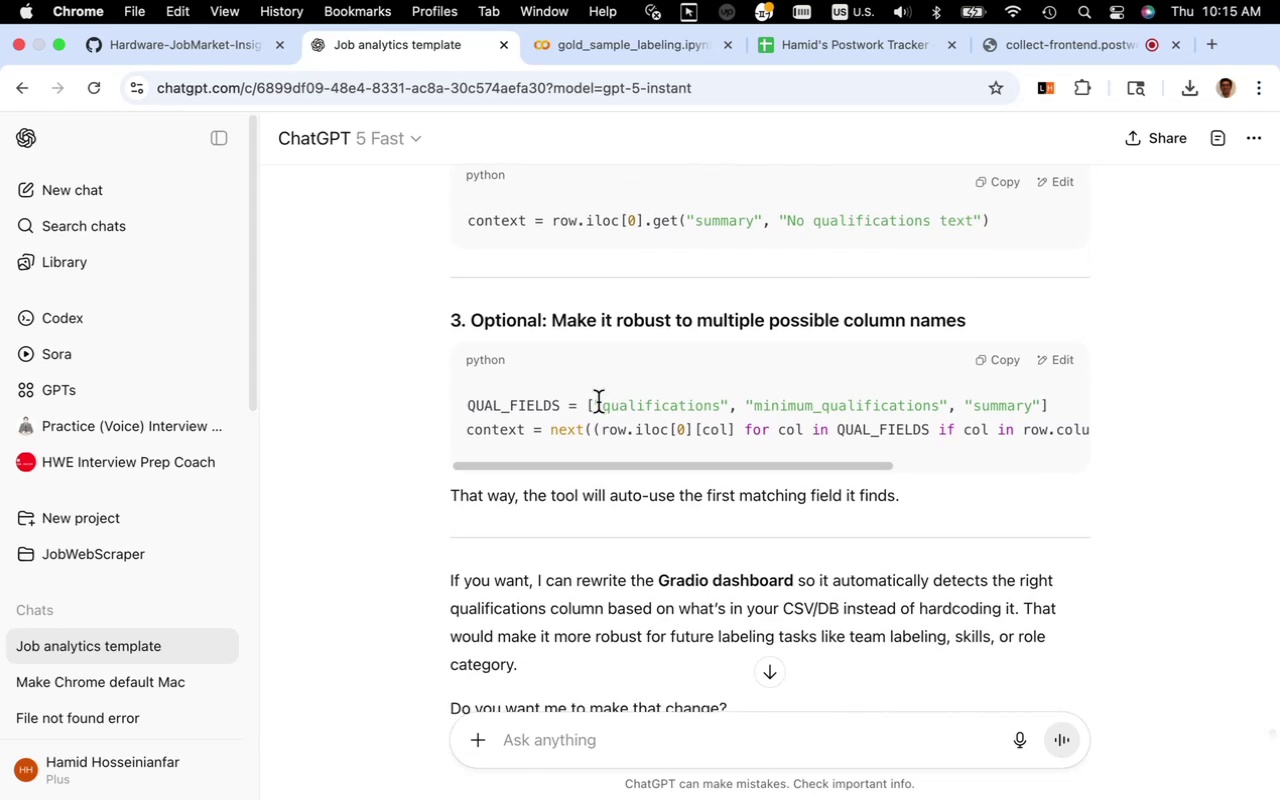 
wait(8.97)
 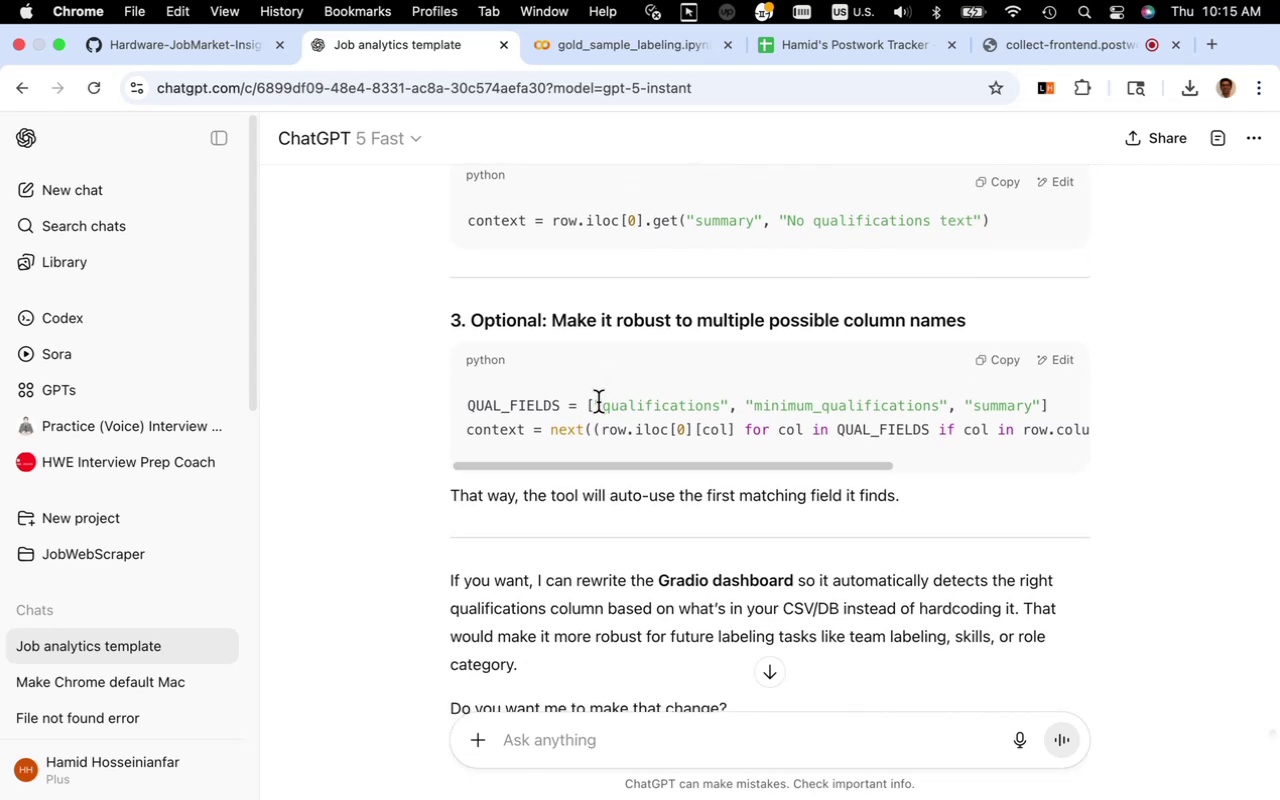 
left_click([619, 44])
 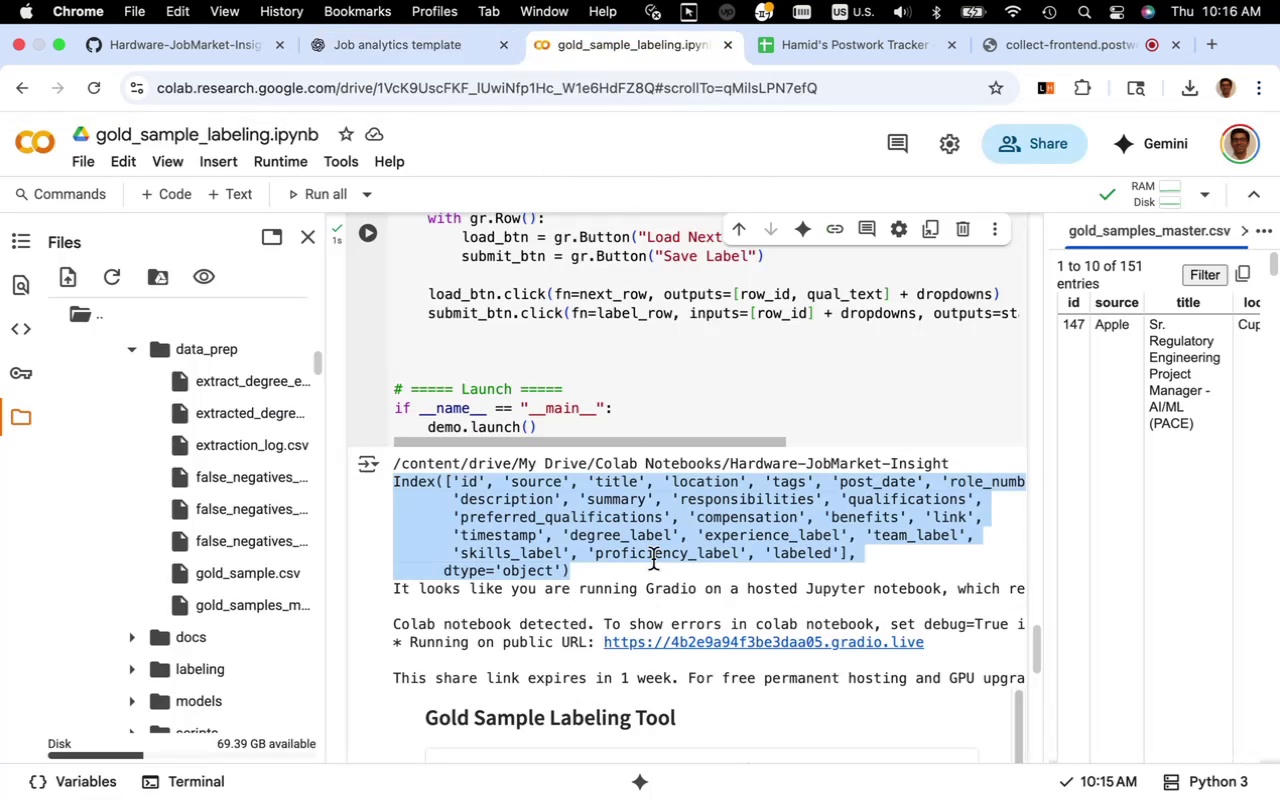 
scroll: coordinate [652, 553], scroll_direction: up, amount: 5.0
 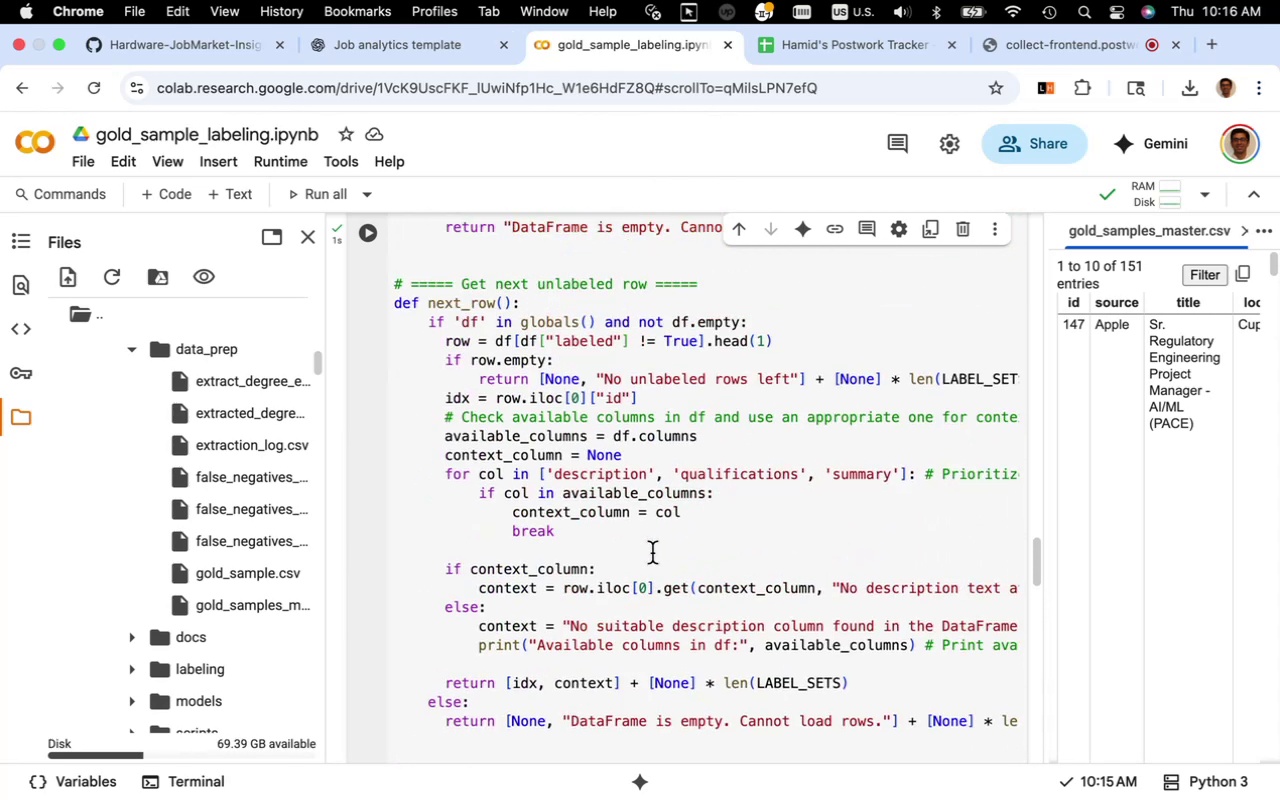 
scroll: coordinate [648, 544], scroll_direction: down, amount: 4.0
 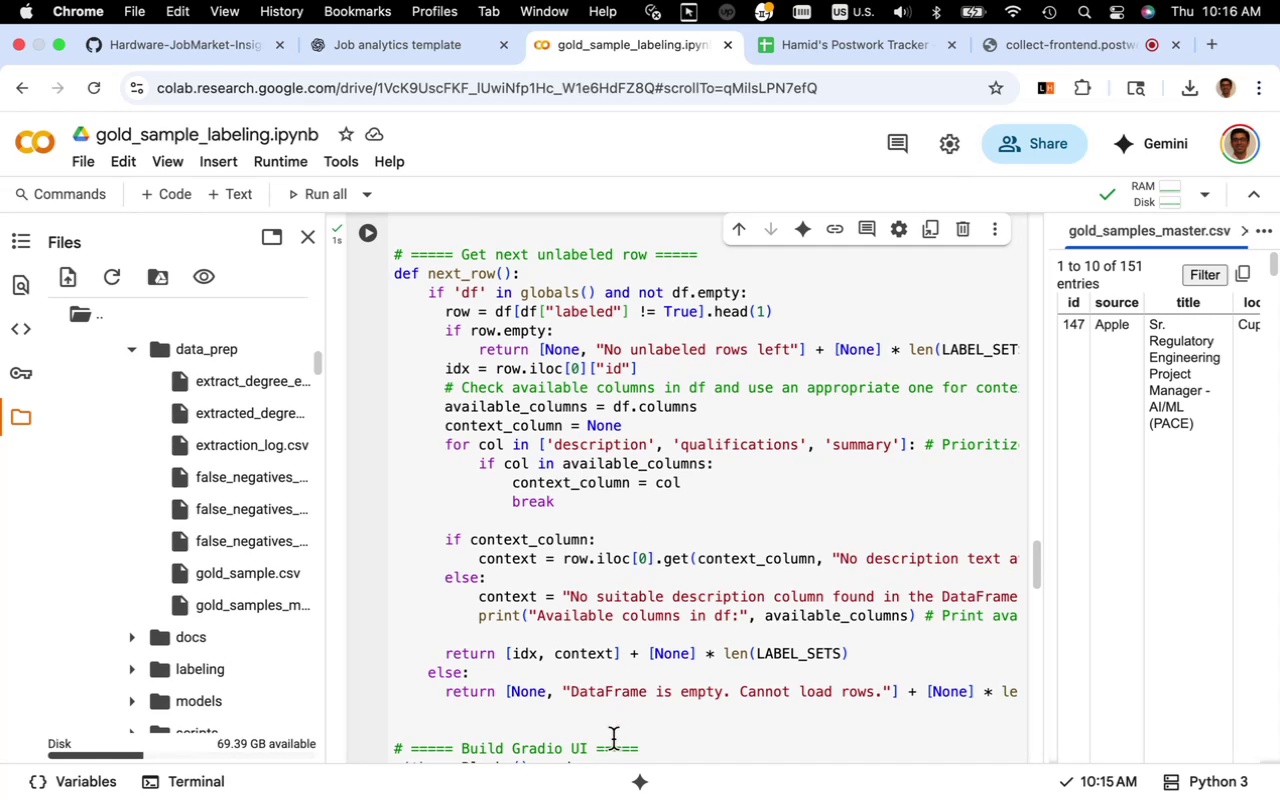 
left_click([759, 561])
 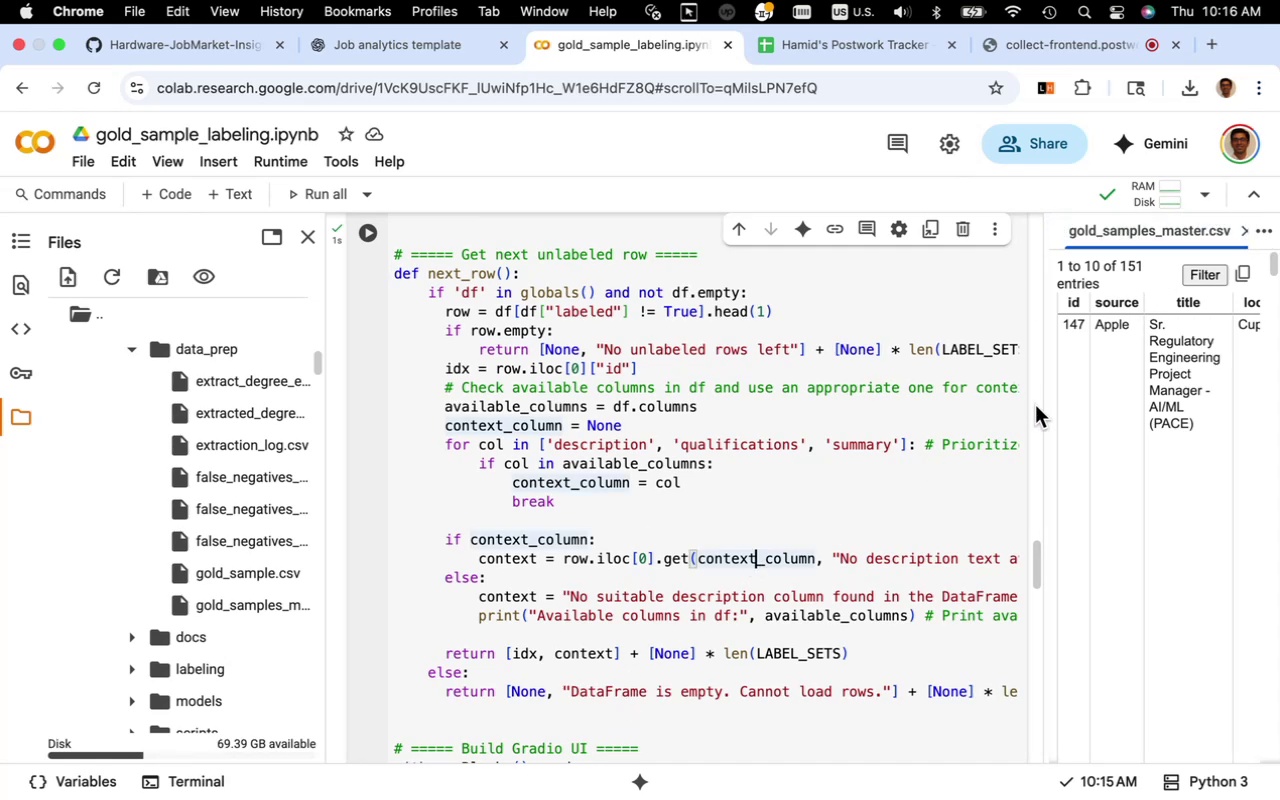 
wait(6.47)
 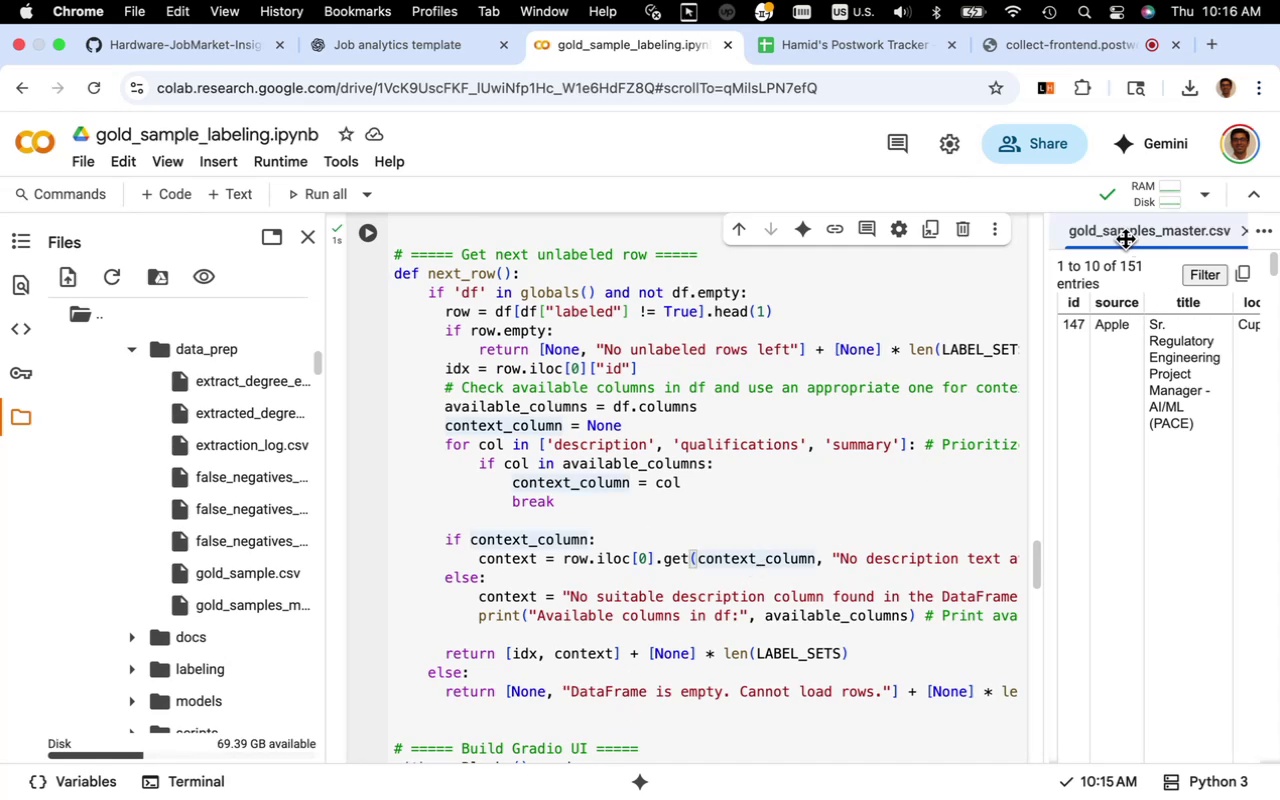 
left_click_drag(start_coordinate=[1046, 400], to_coordinate=[817, 412])
 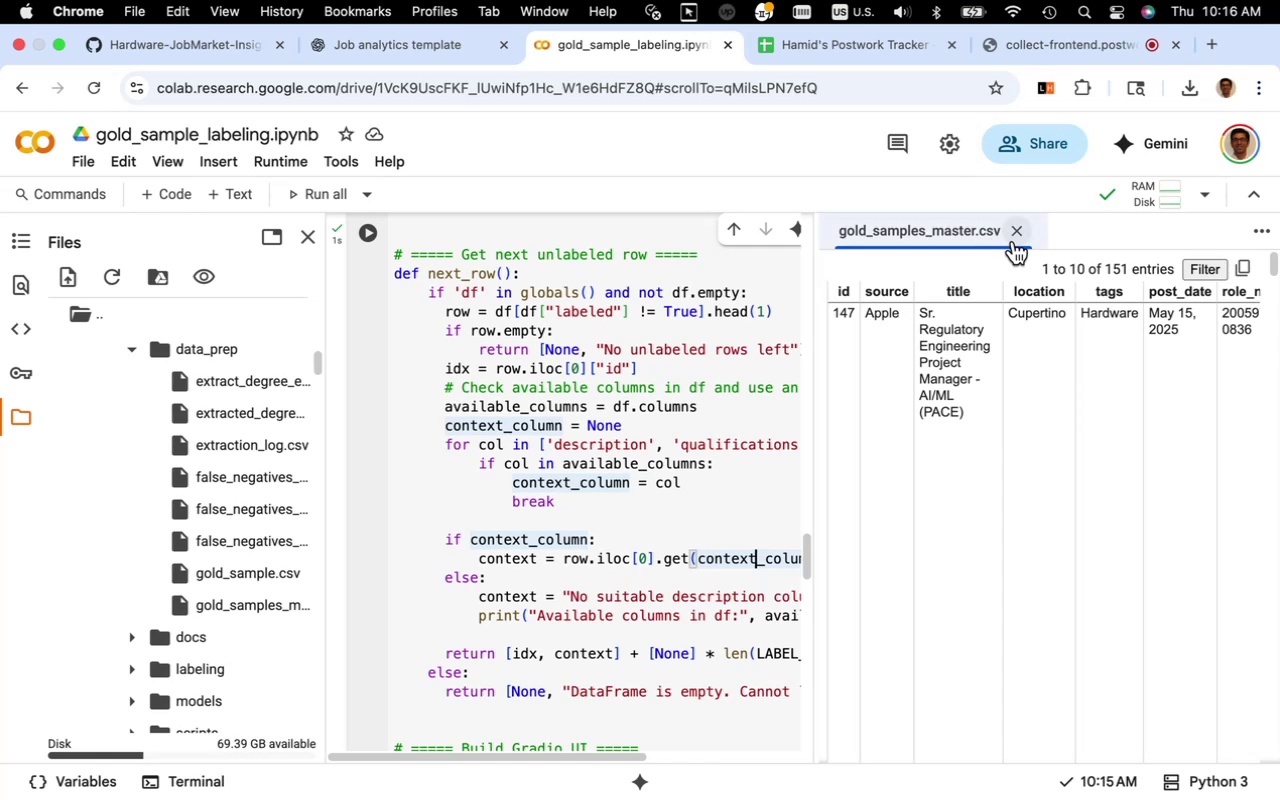 
left_click([1018, 237])
 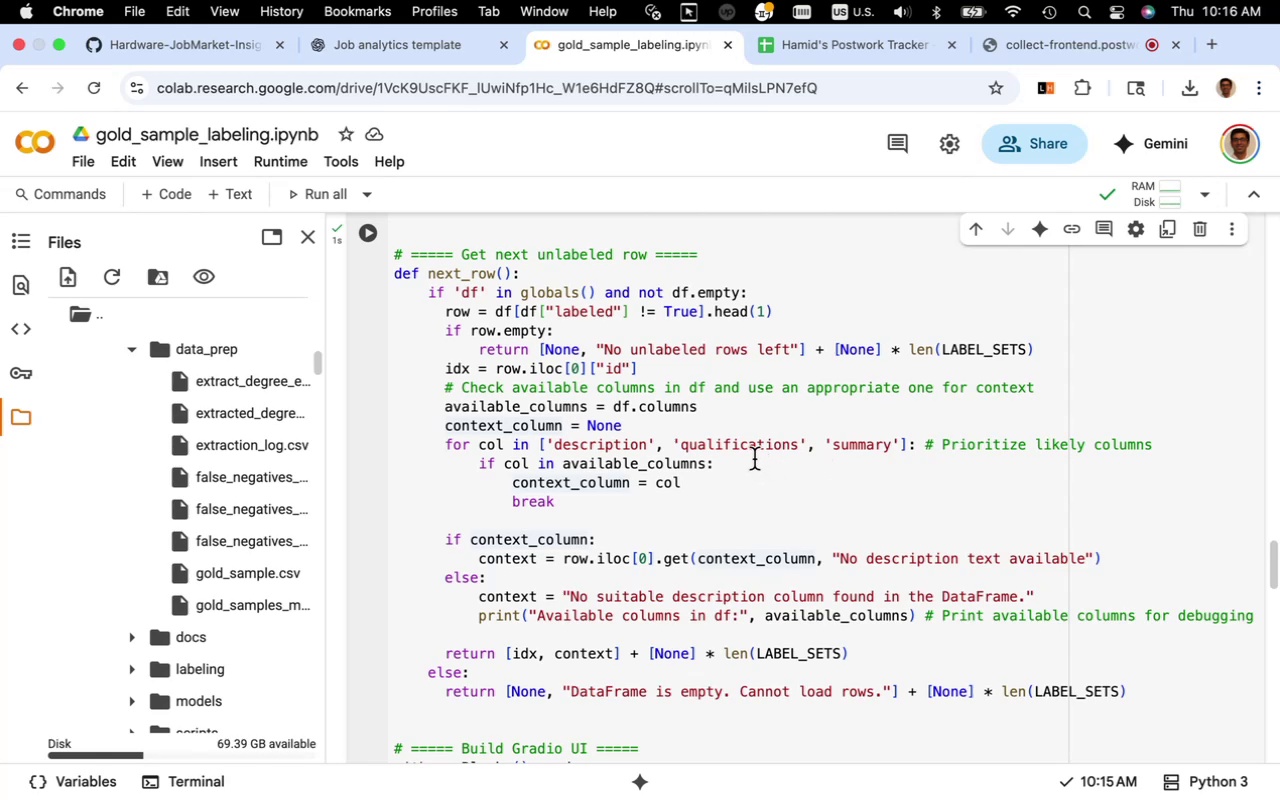 
wait(23.4)
 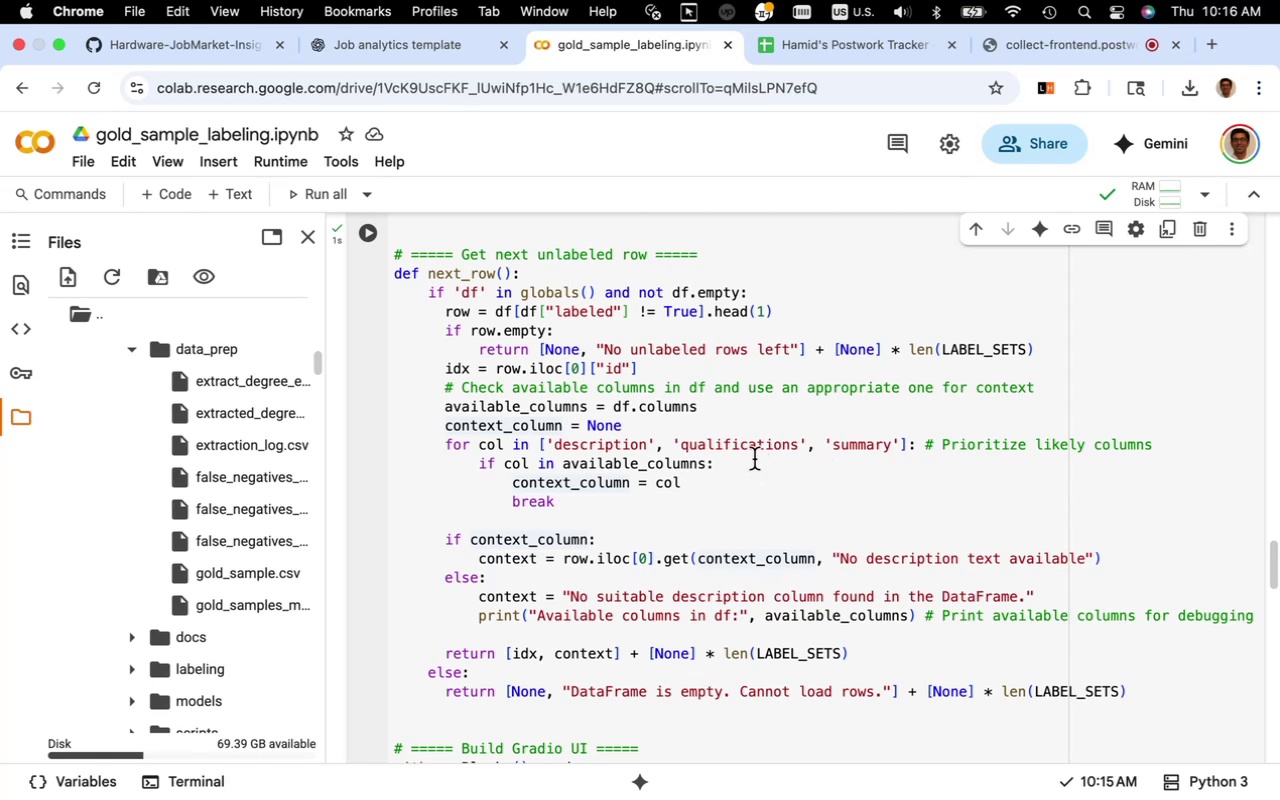 
scroll: coordinate [779, 484], scroll_direction: down, amount: 23.0
 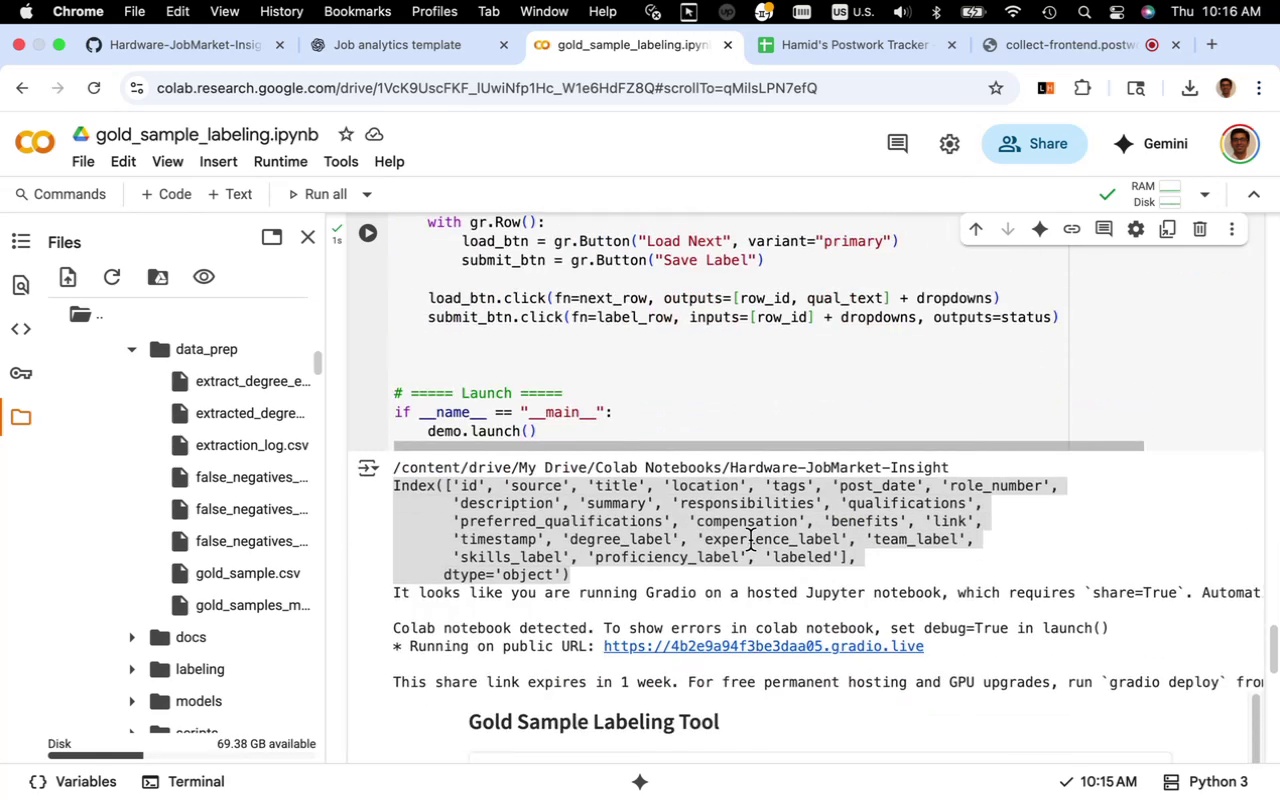 
left_click([750, 541])
 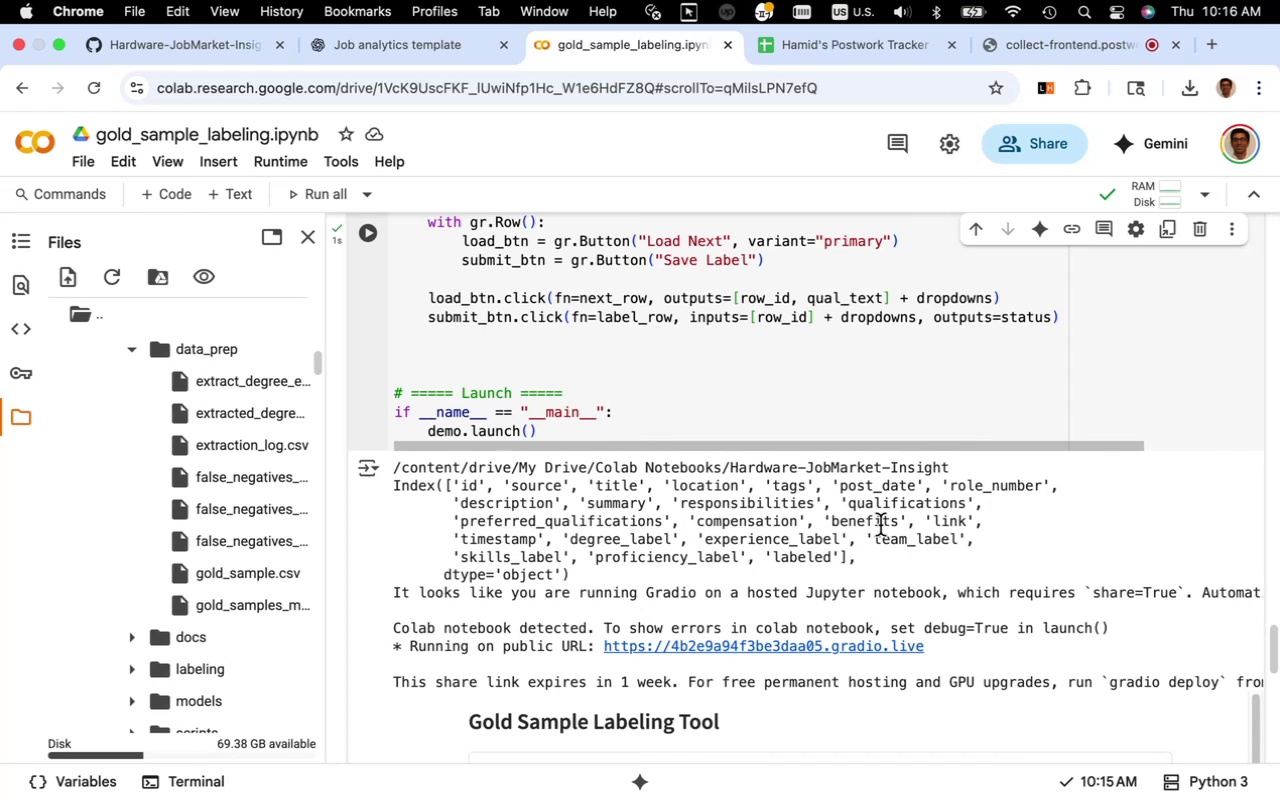 
wait(5.43)
 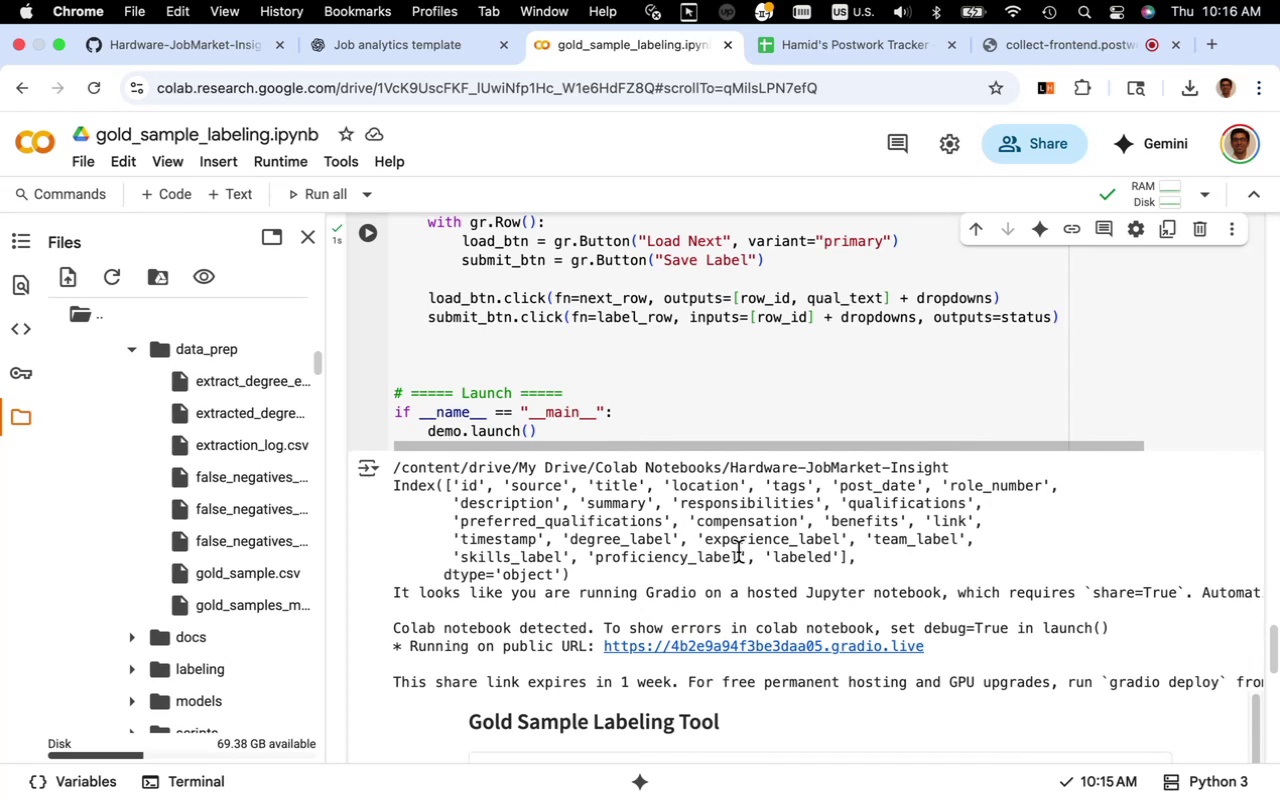 
left_click_drag(start_coordinate=[964, 509], to_coordinate=[849, 508])
 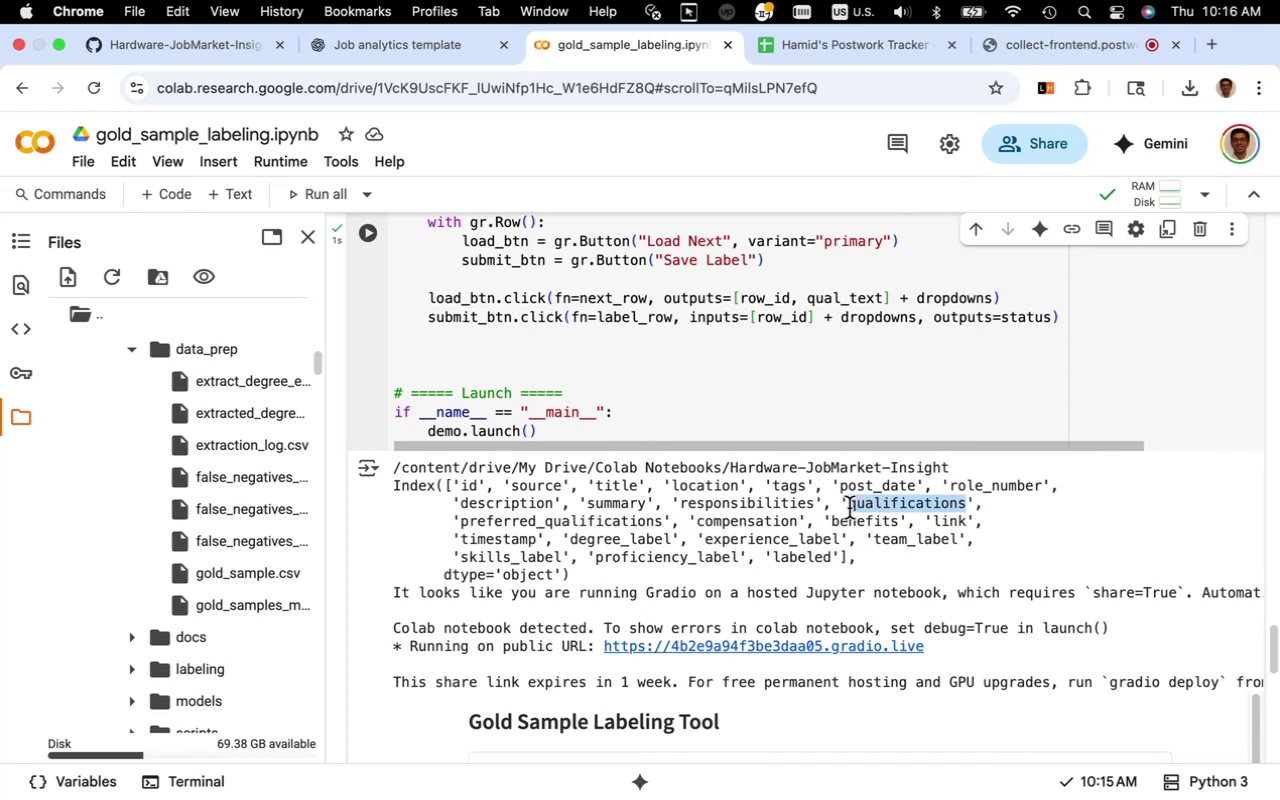 
key(Meta+C)
 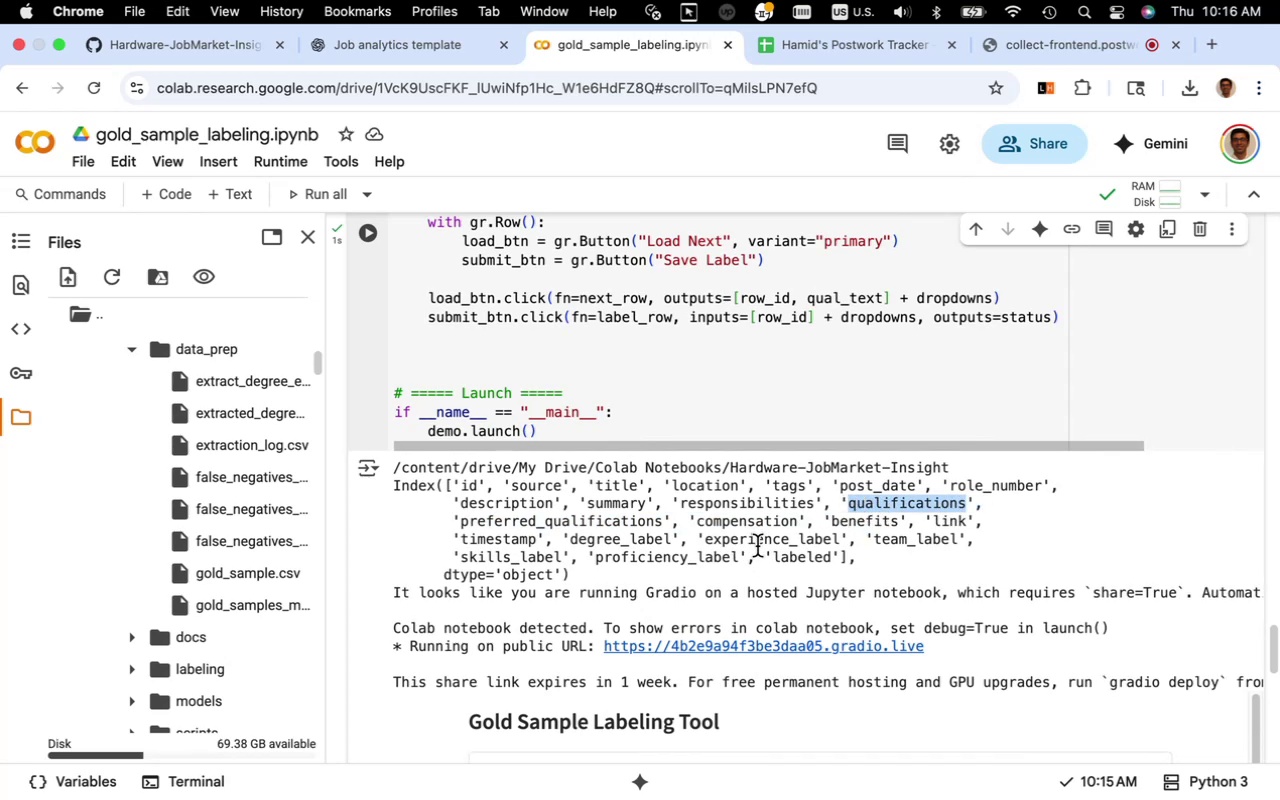 
scroll: coordinate [756, 546], scroll_direction: up, amount: 18.0
 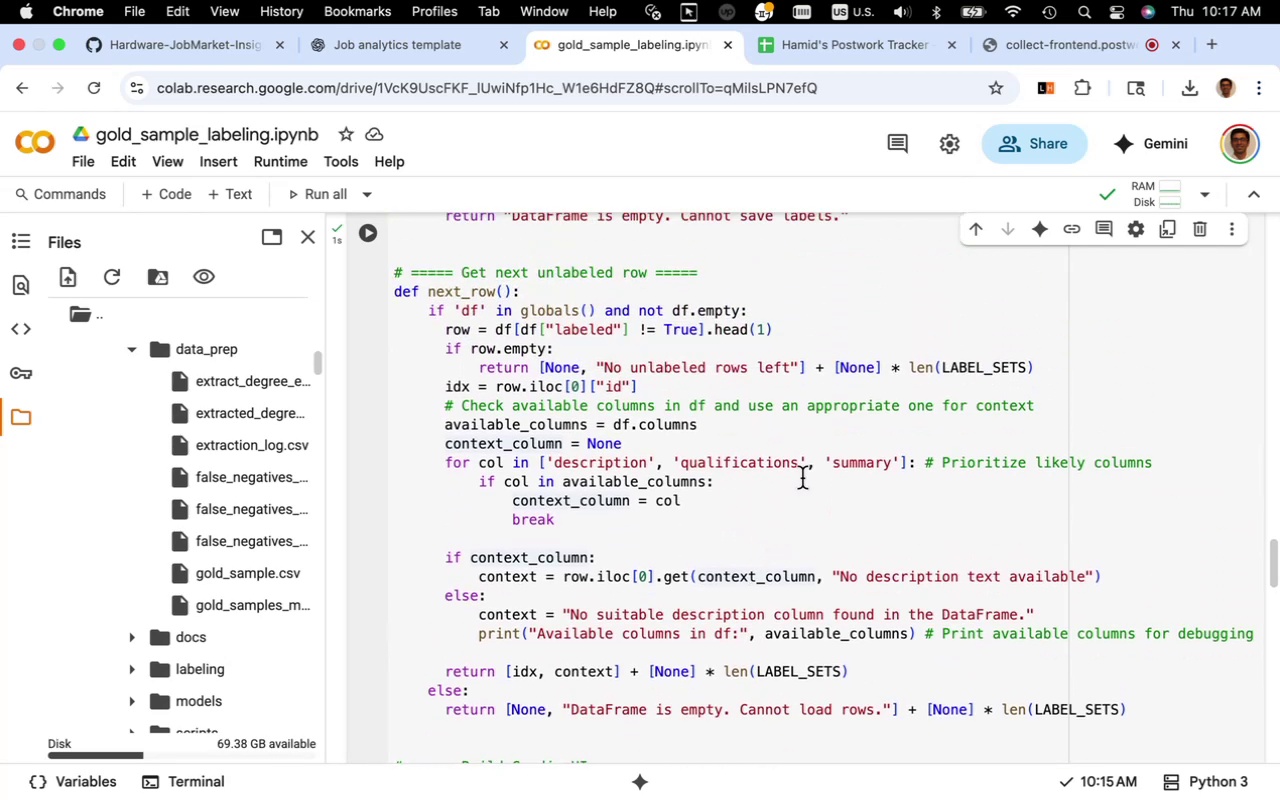 
left_click_drag(start_coordinate=[797, 468], to_coordinate=[680, 466])
 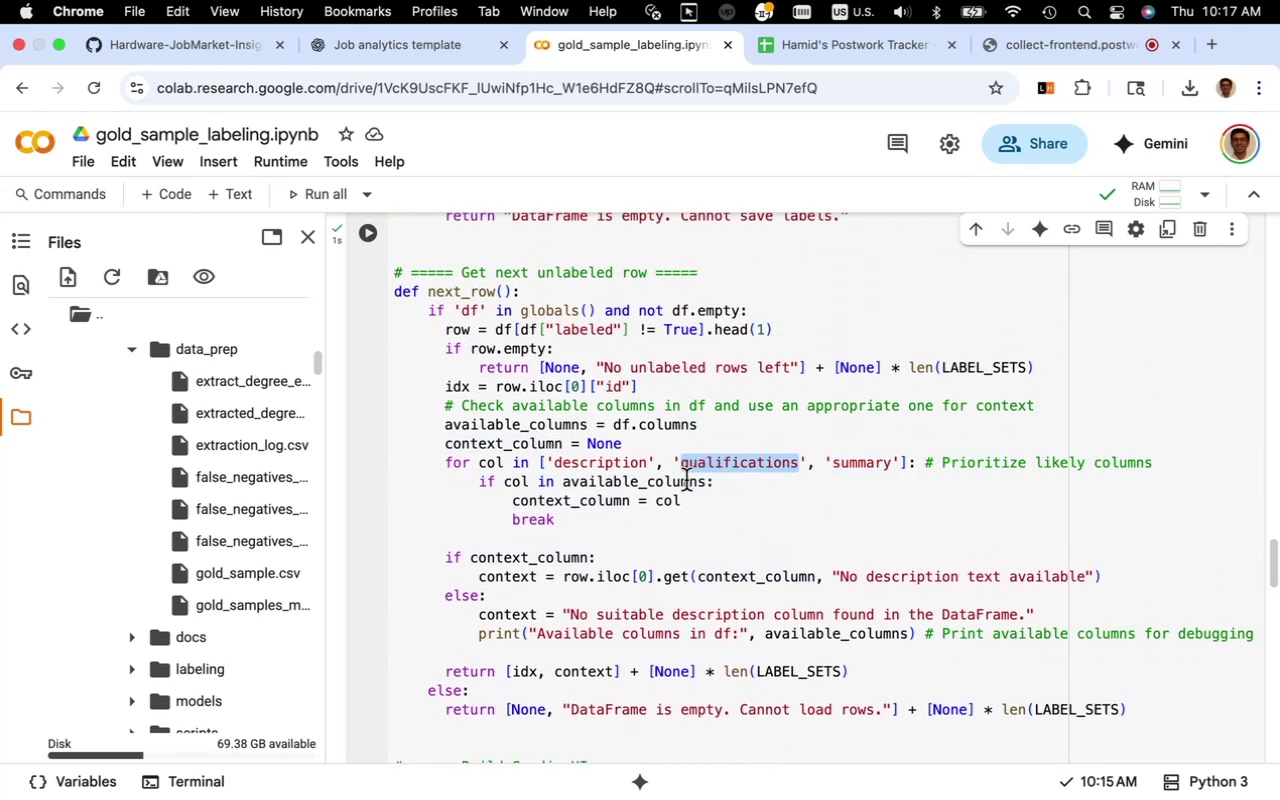 
key(Meta+V)
 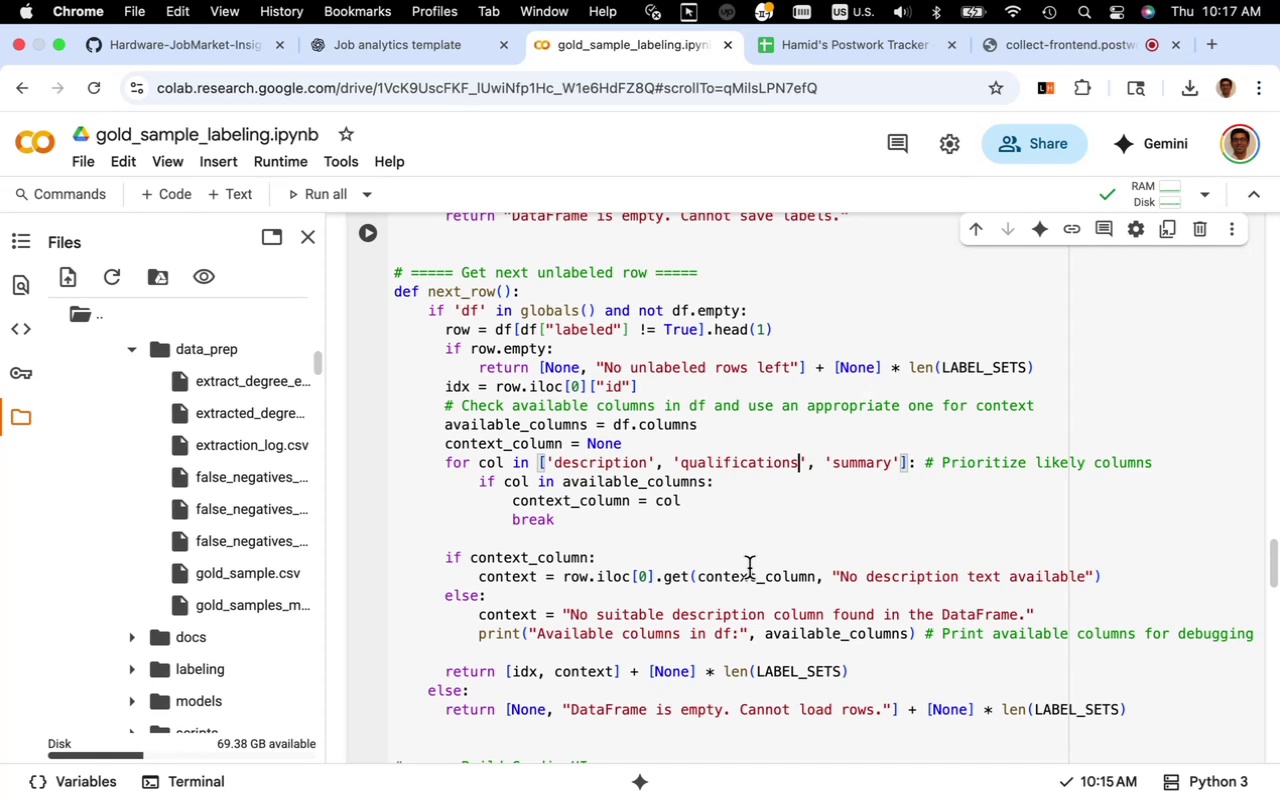 
wait(6.02)
 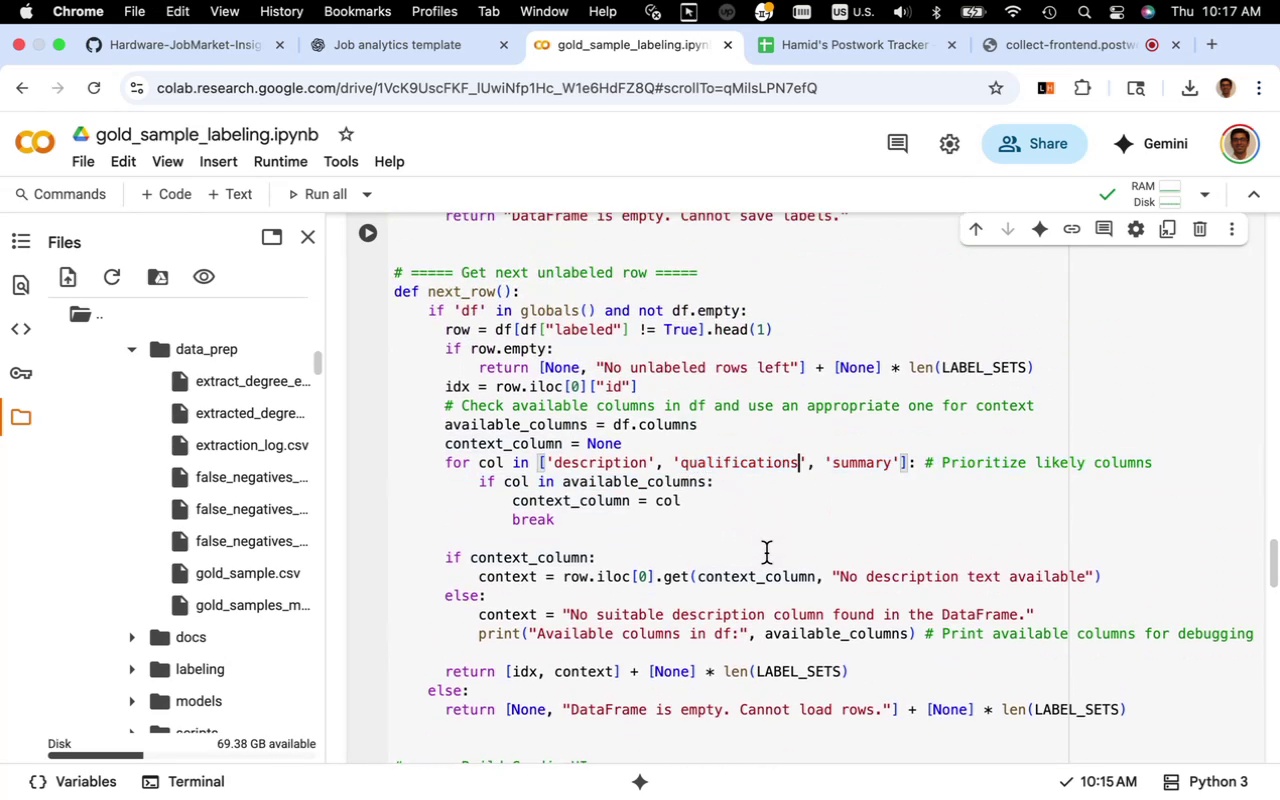 
left_click([429, 41])
 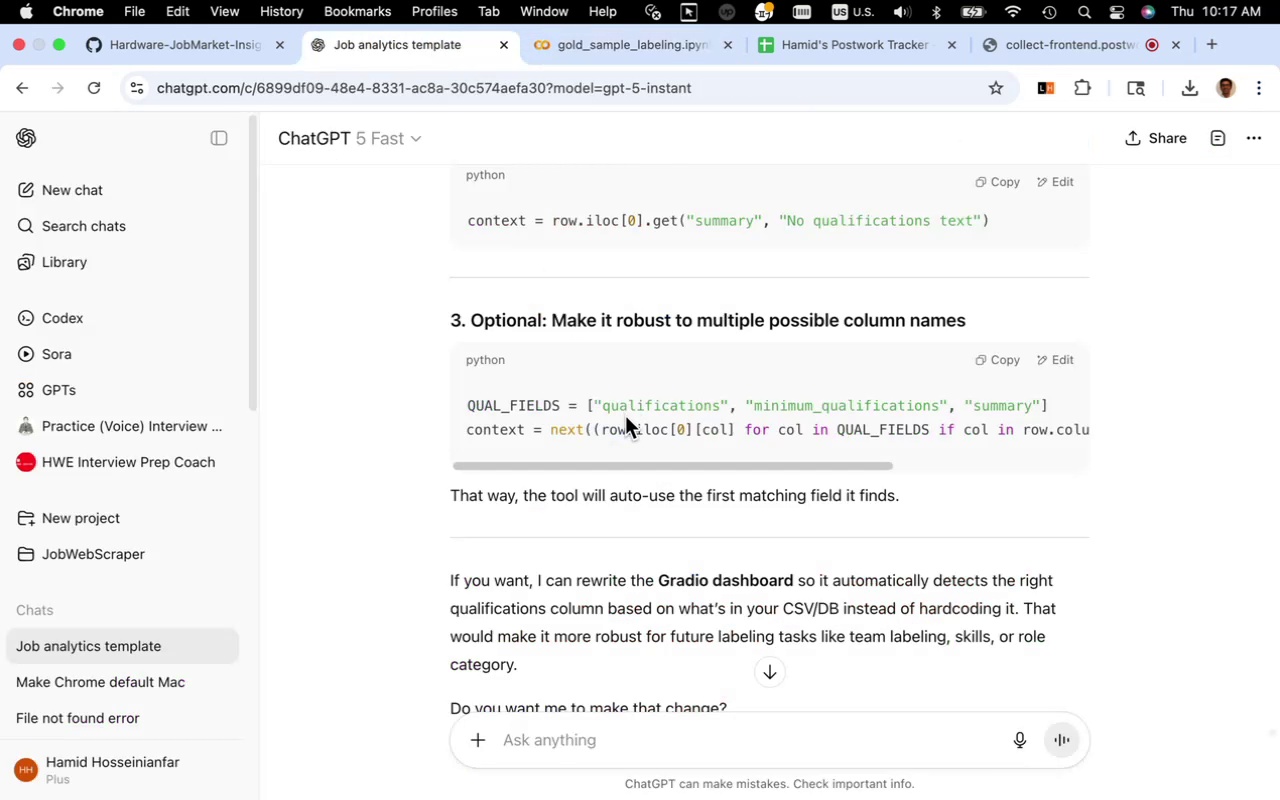 
wait(5.4)
 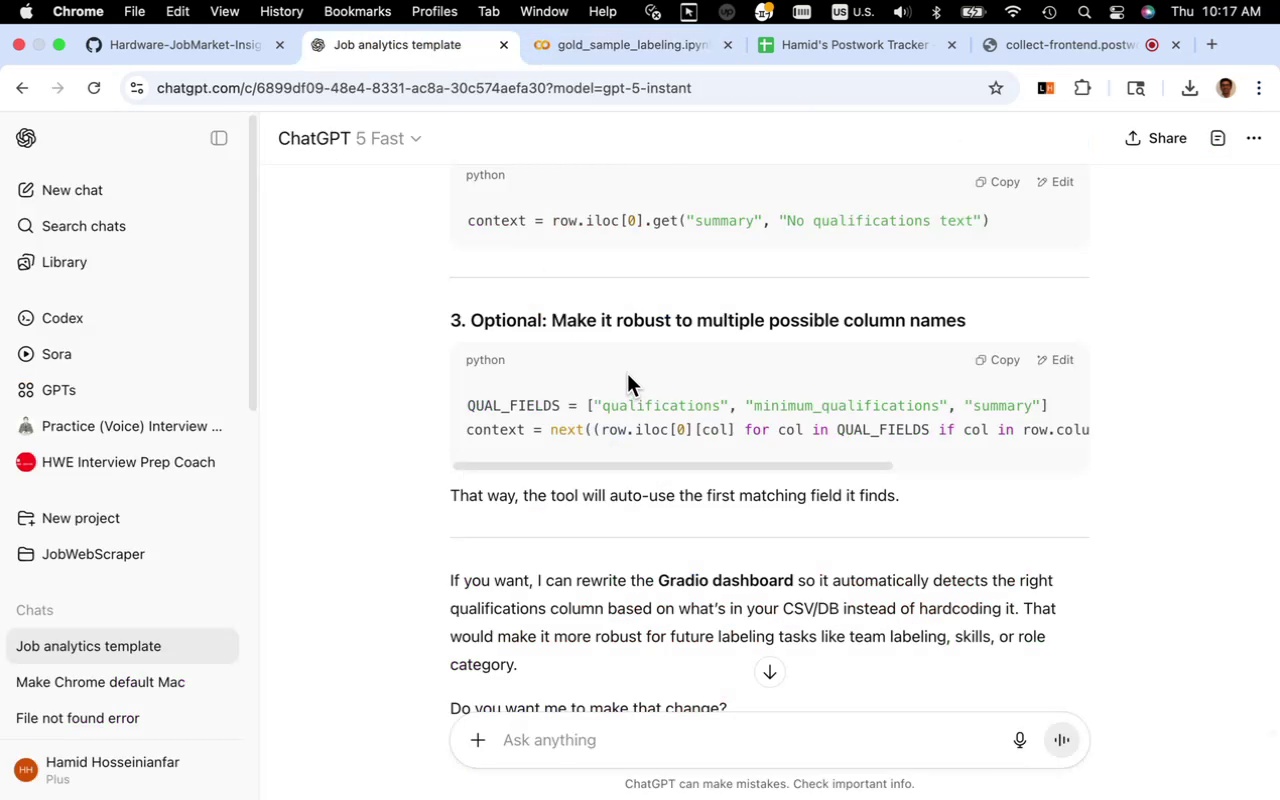 
left_click_drag(start_coordinate=[648, 461], to_coordinate=[635, 478])
 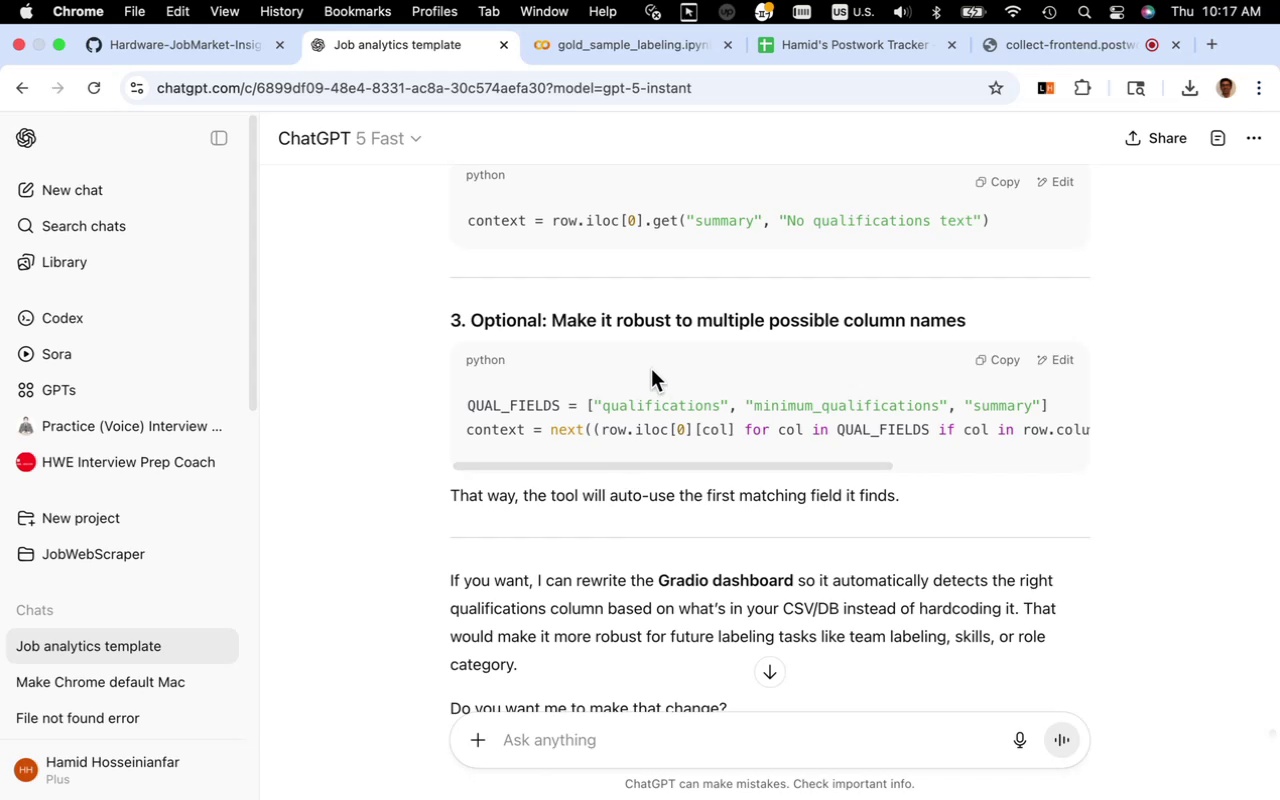 
scroll: coordinate [651, 369], scroll_direction: down, amount: 3.0
 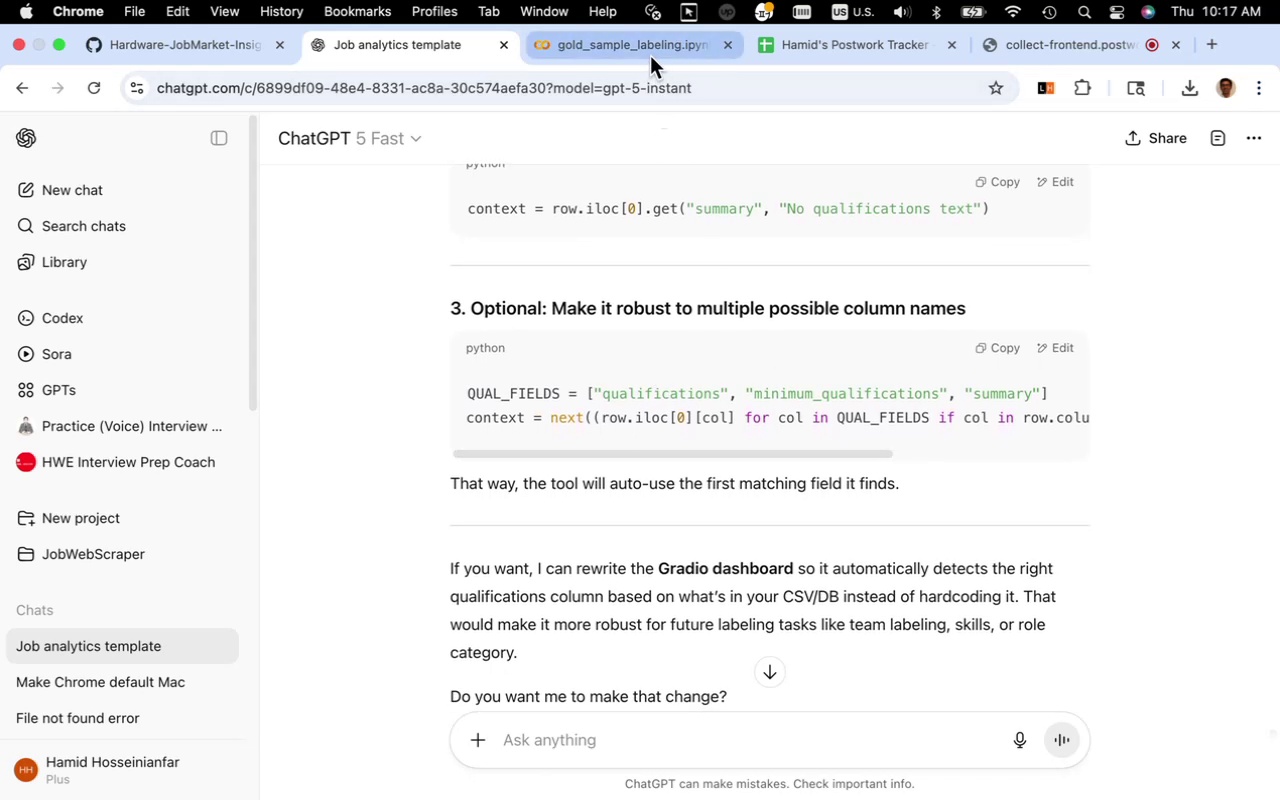 
left_click([650, 56])
 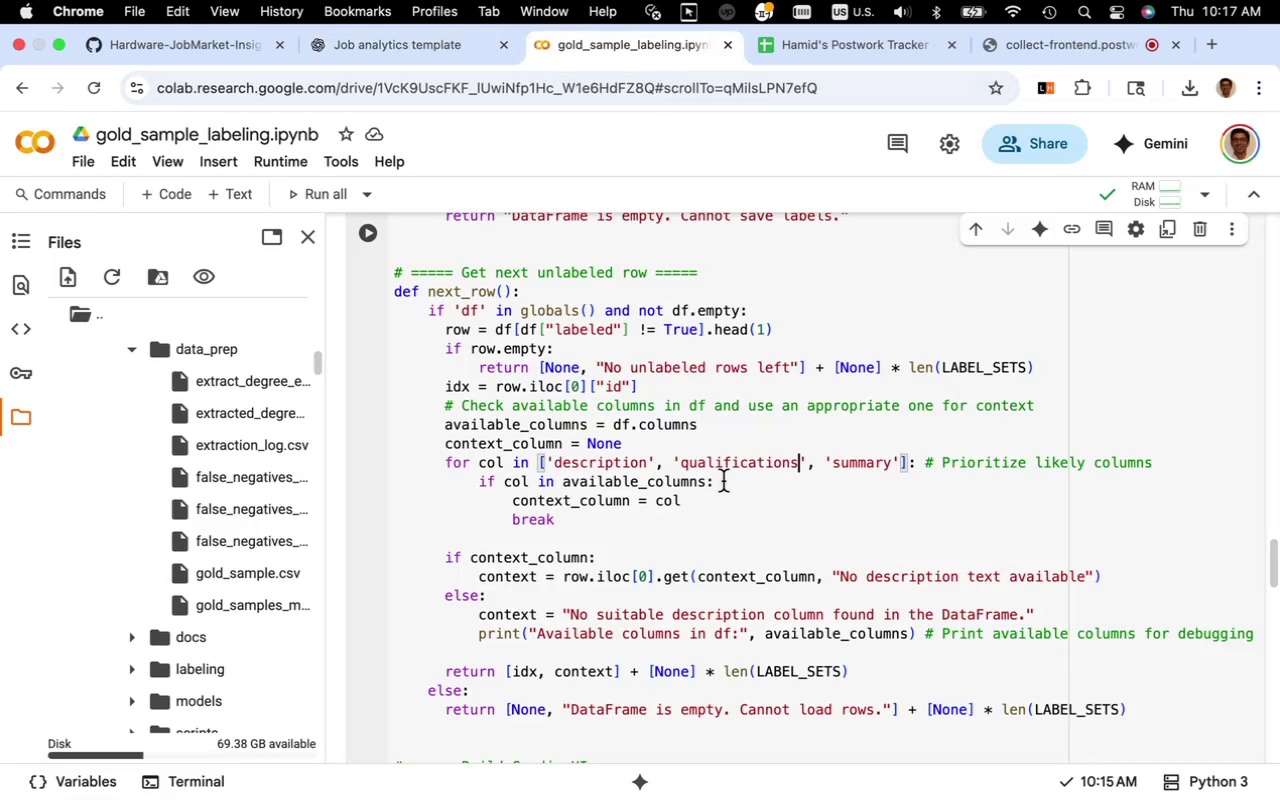 
scroll: coordinate [731, 469], scroll_direction: down, amount: 23.0
 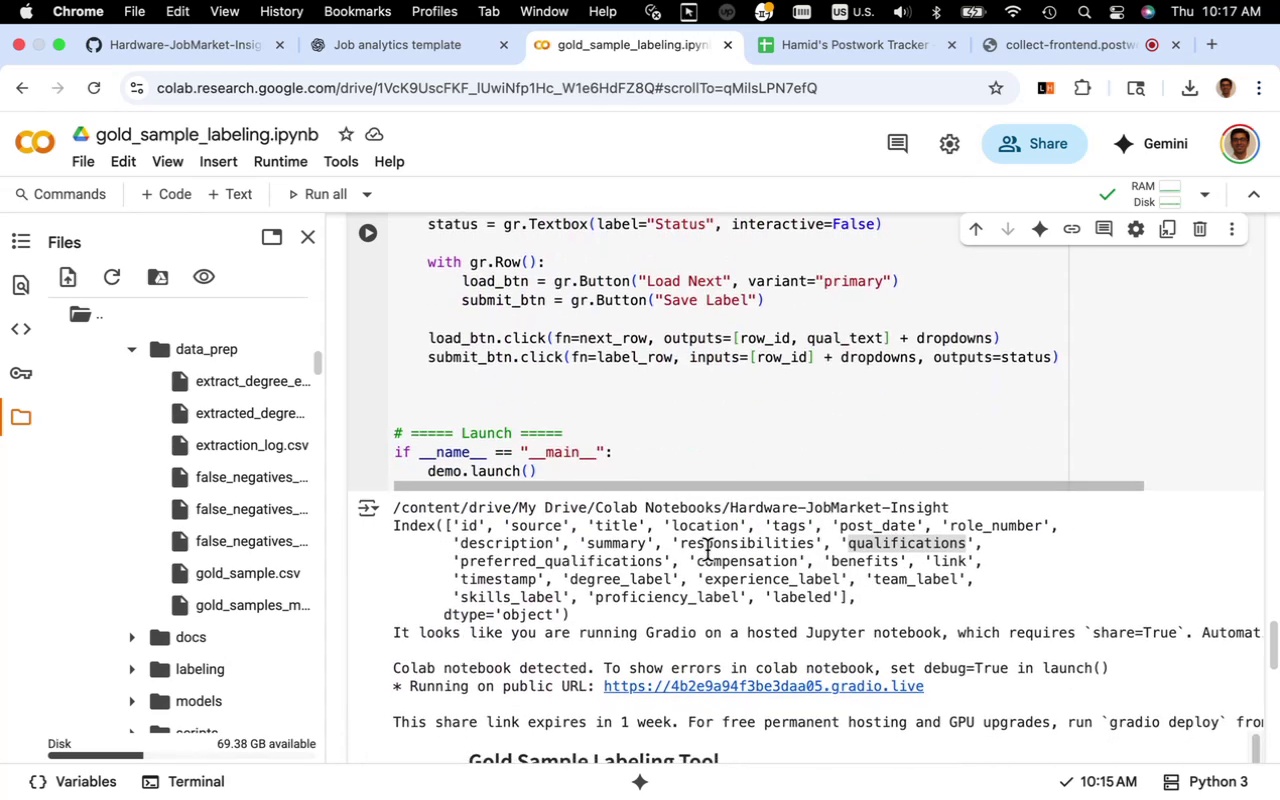 
wait(9.05)
 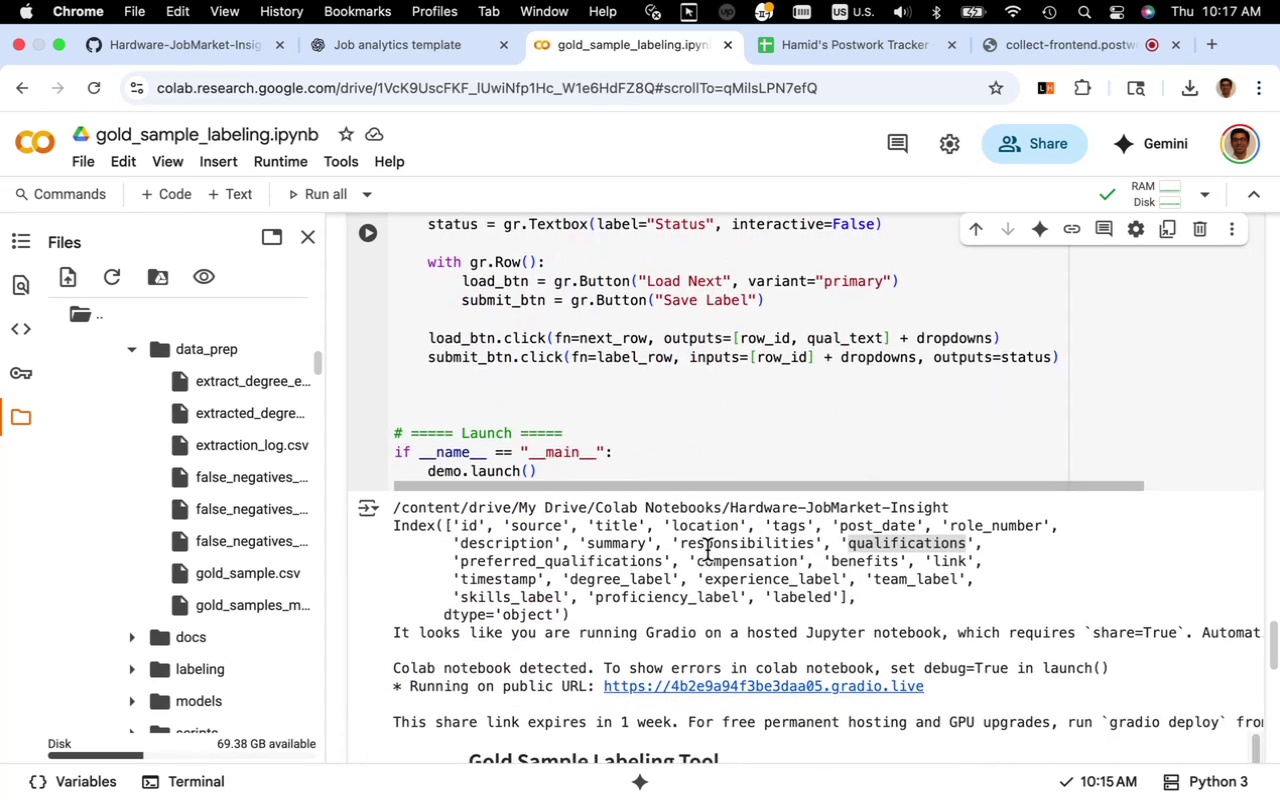 
left_click([663, 563])
 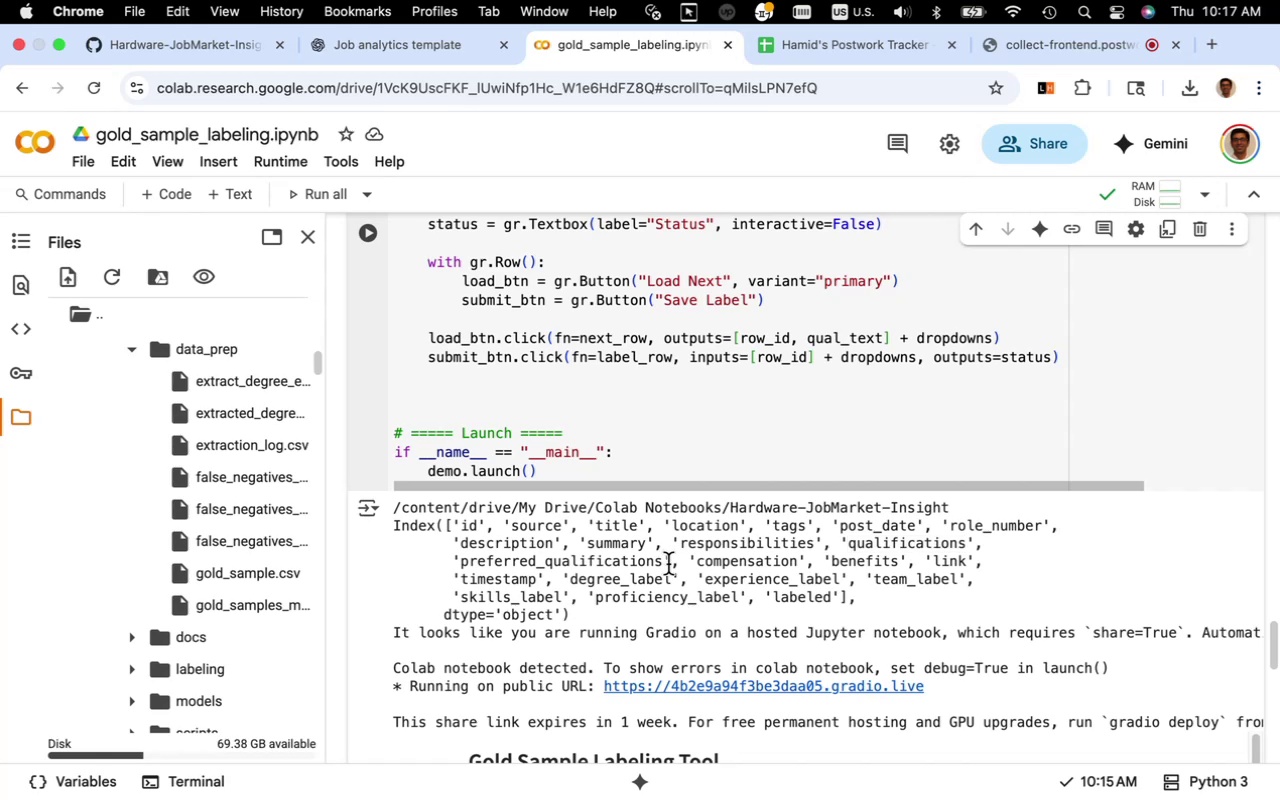 
left_click_drag(start_coordinate=[669, 564], to_coordinate=[452, 564])
 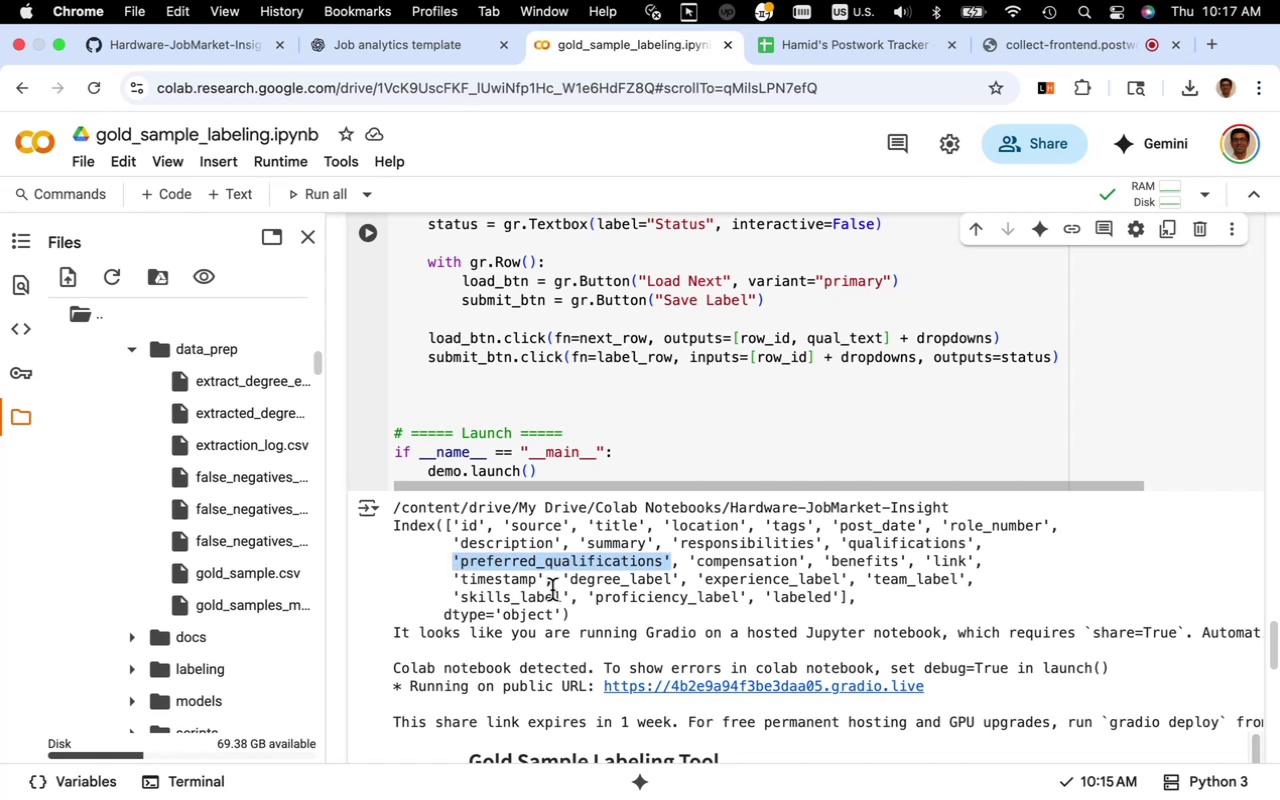 
key(Meta+C)
 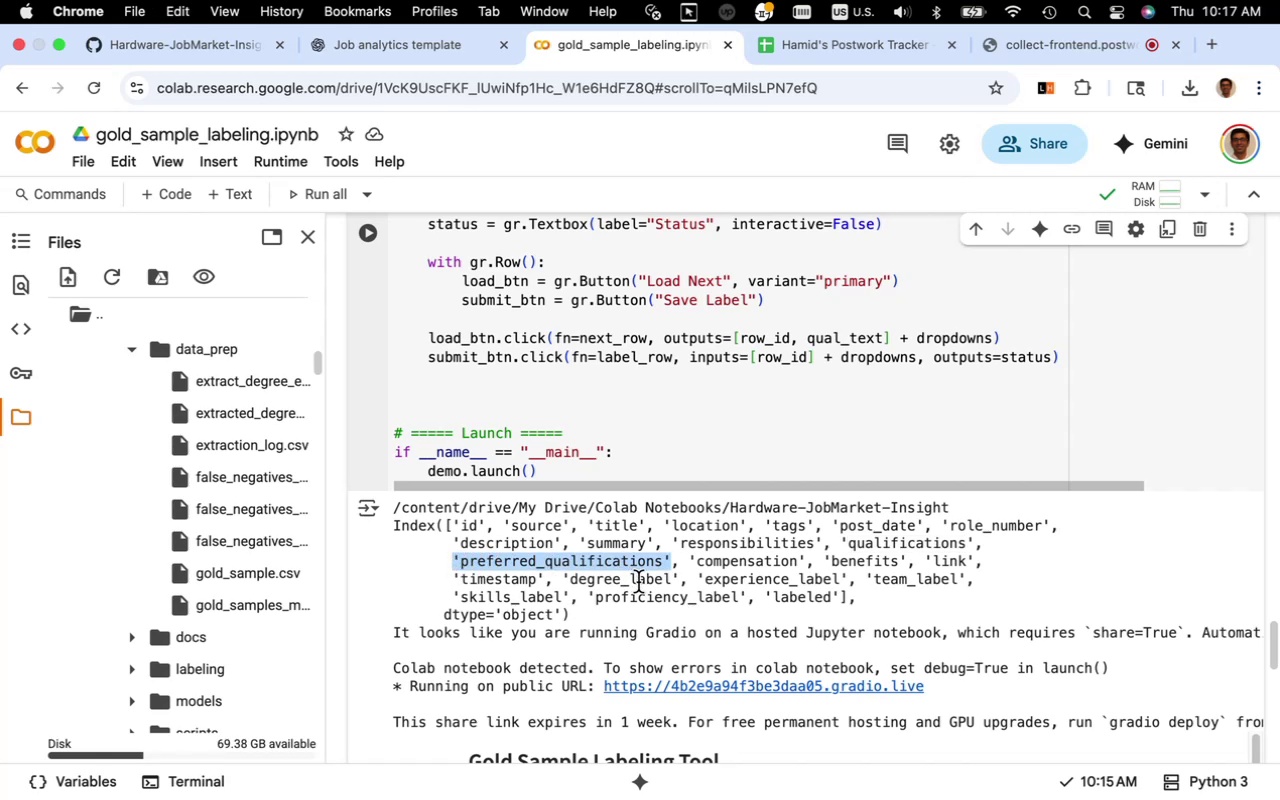 
scroll: coordinate [652, 587], scroll_direction: up, amount: 21.0
 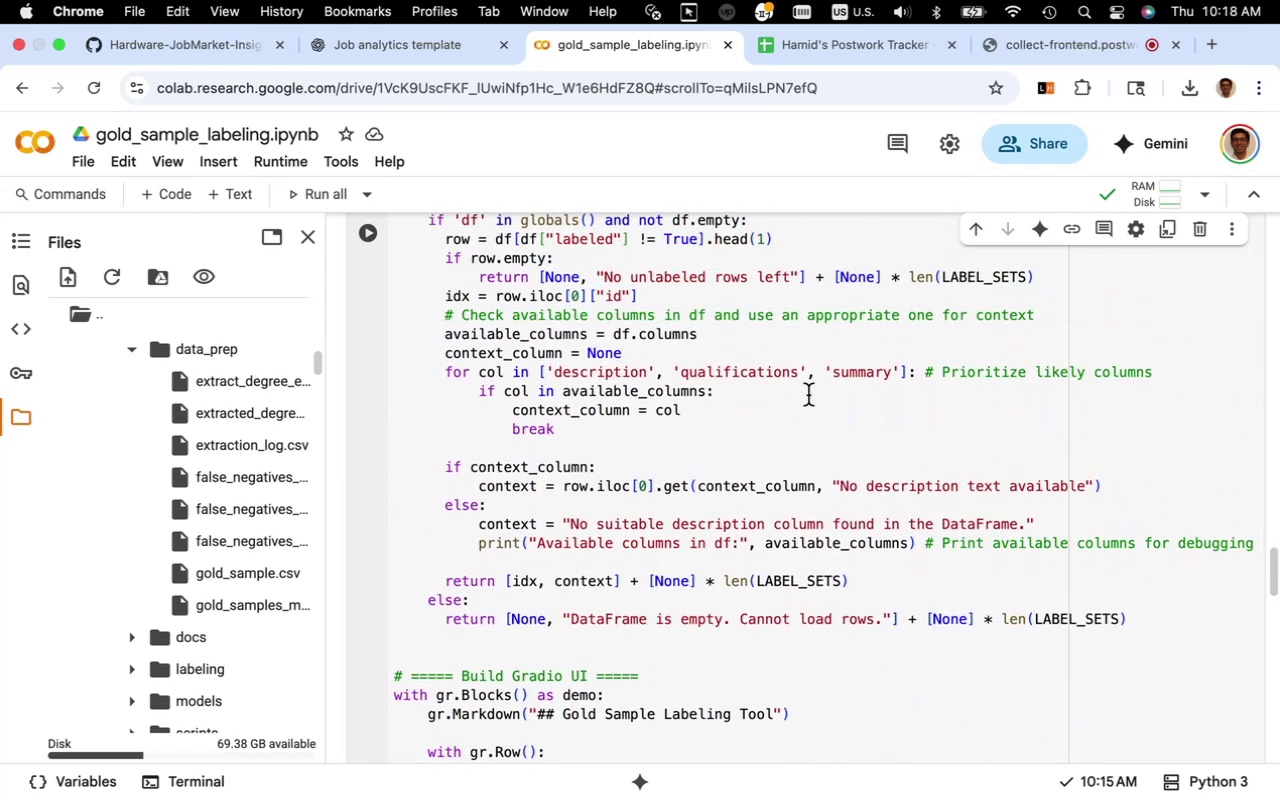 
left_click([817, 378])
 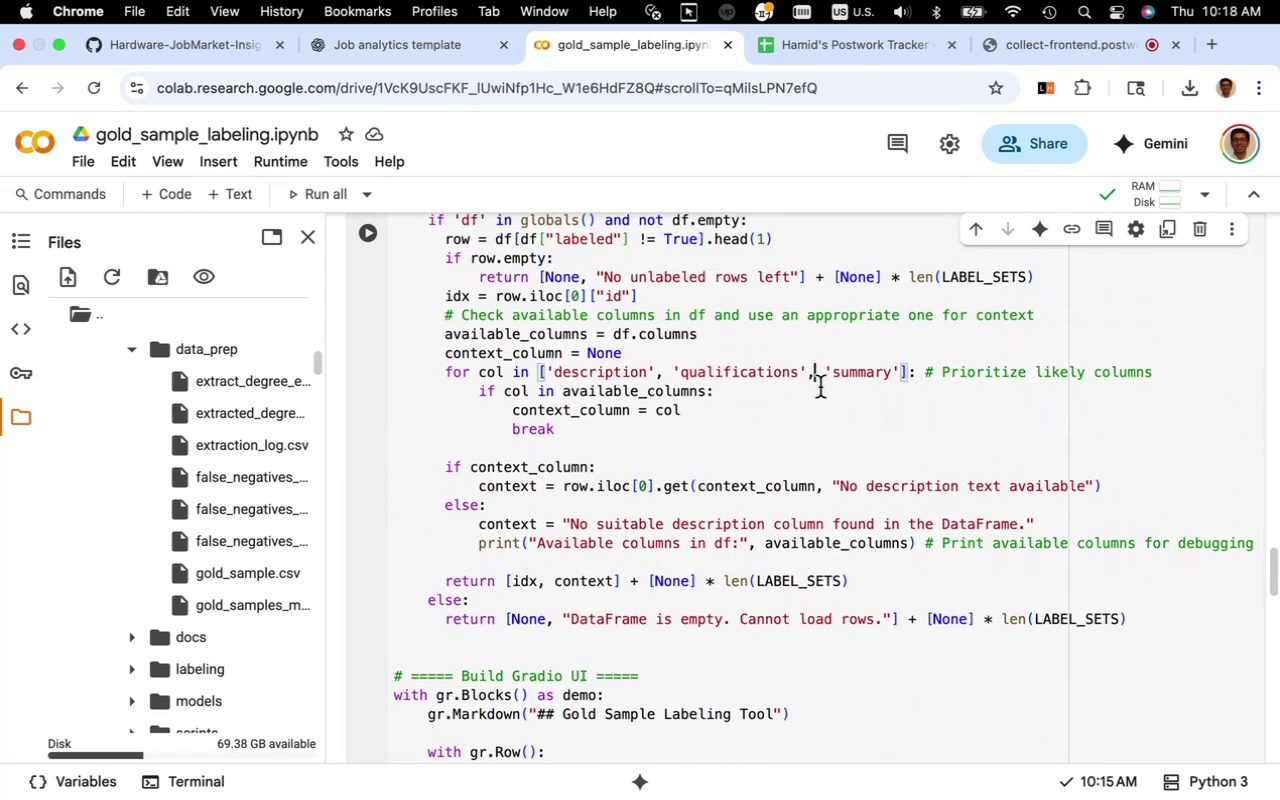 
key(Meta+V)
 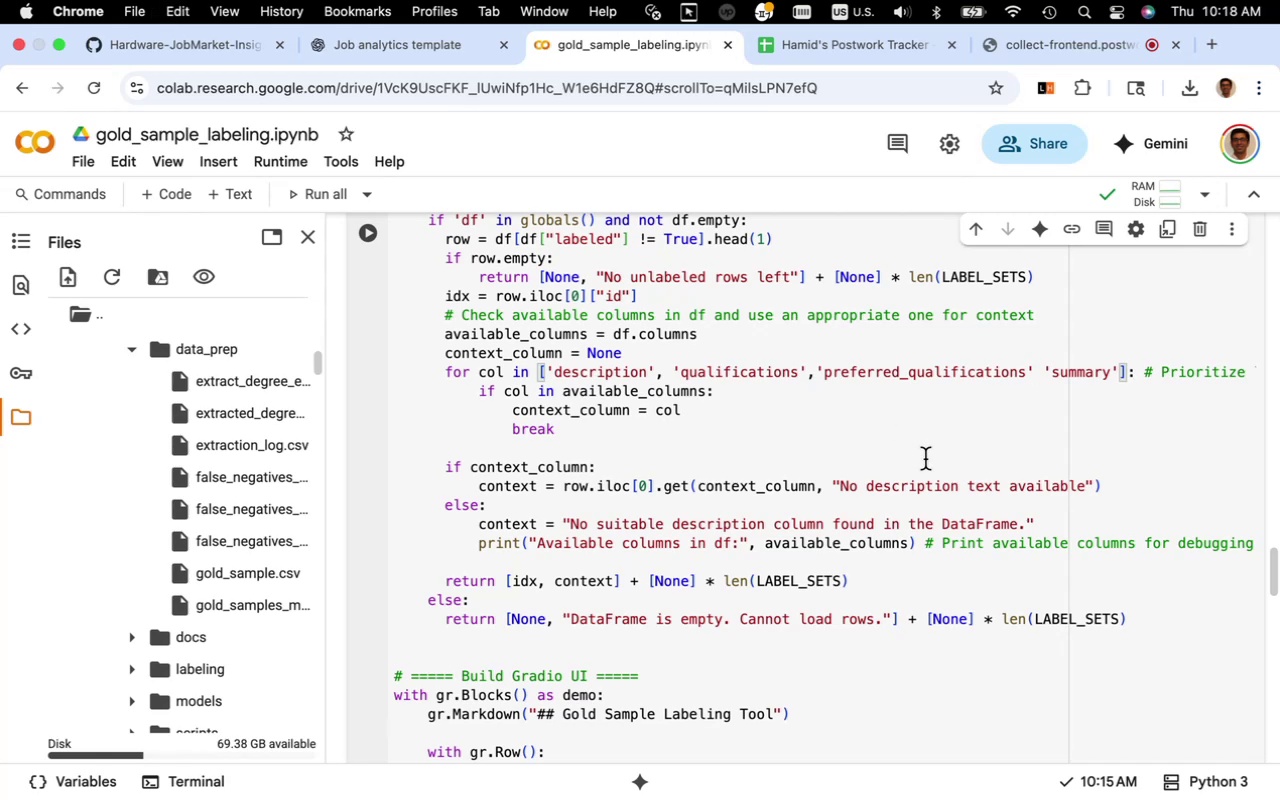 
wait(5.12)
 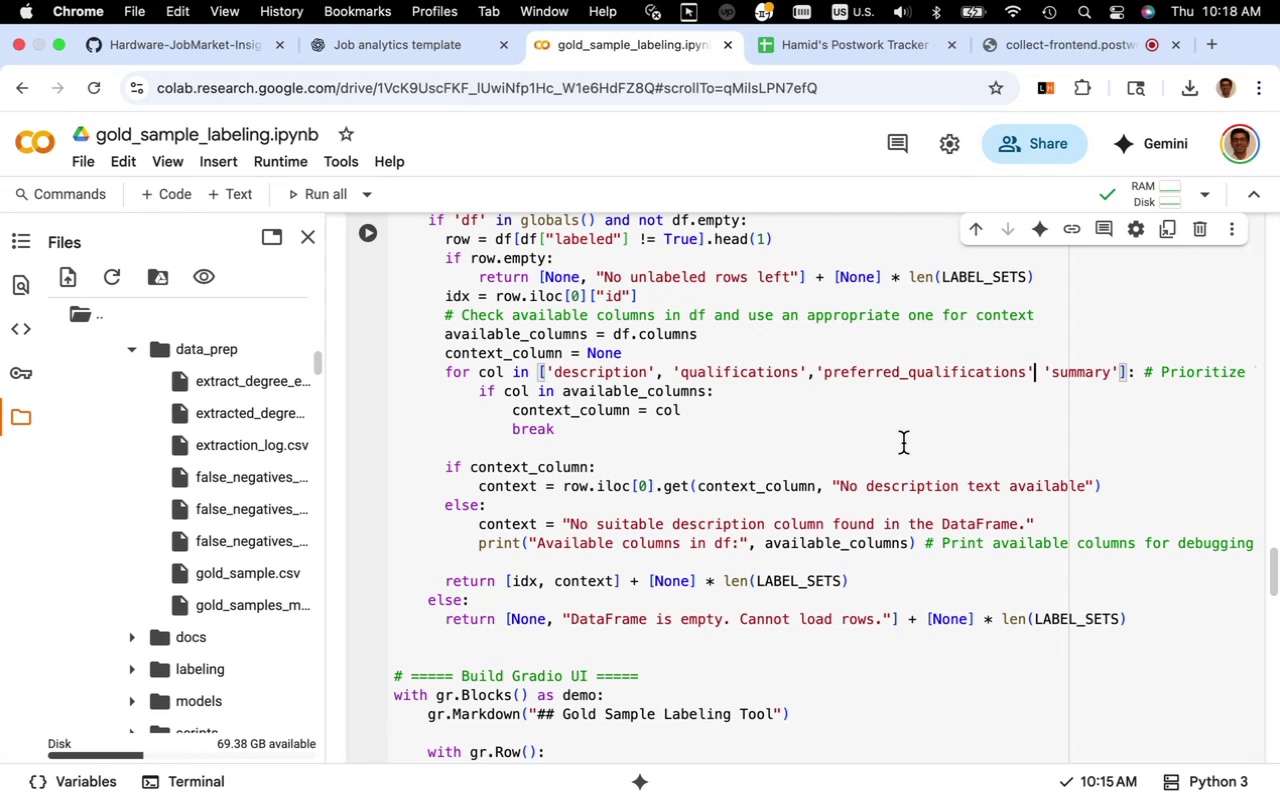 
key(Period)
 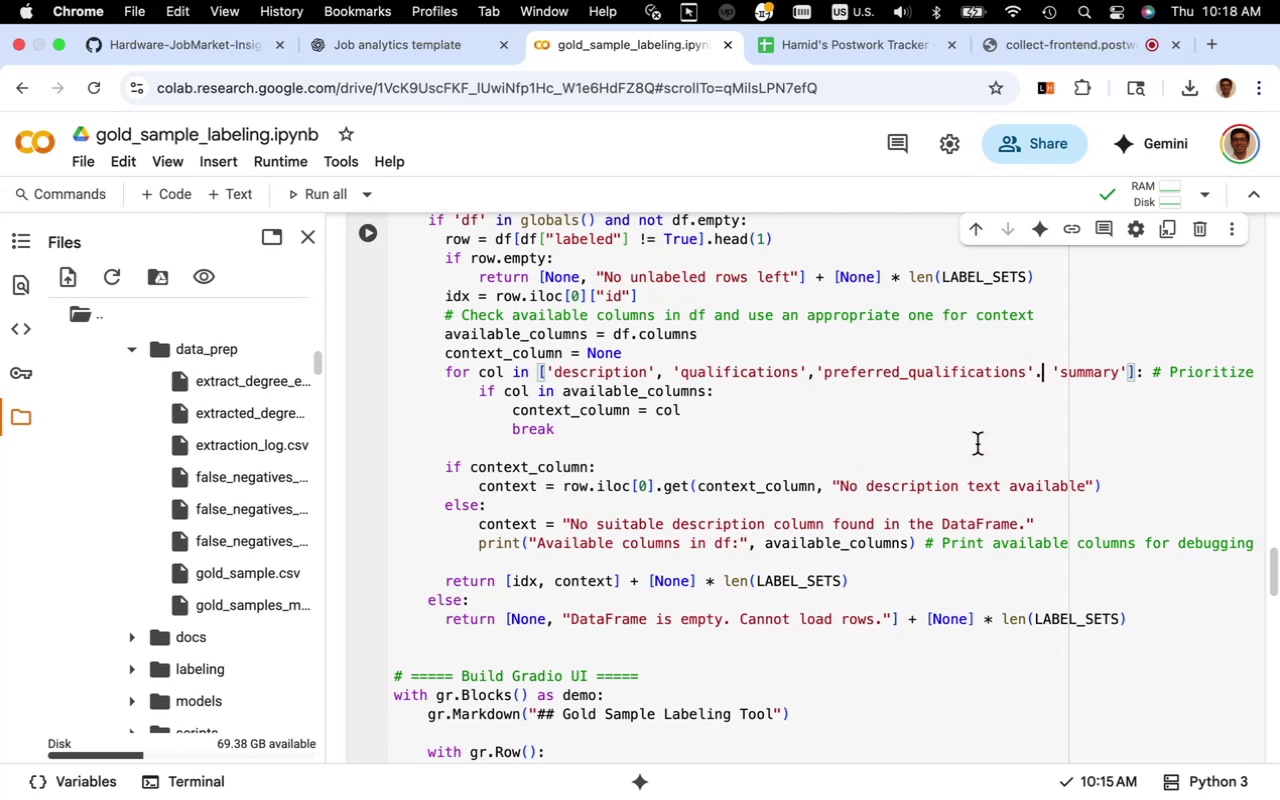 
key(Backspace)
 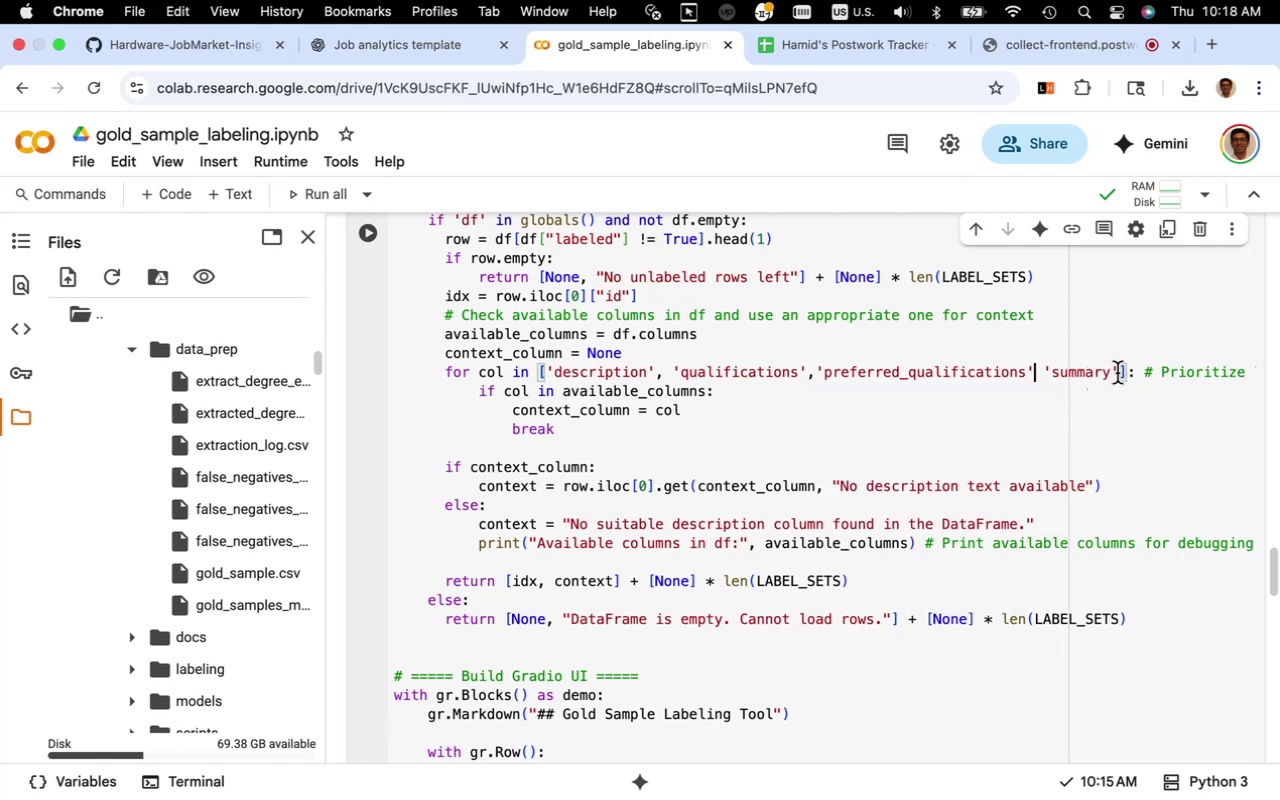 
left_click_drag(start_coordinate=[1117, 374], to_coordinate=[1046, 377])
 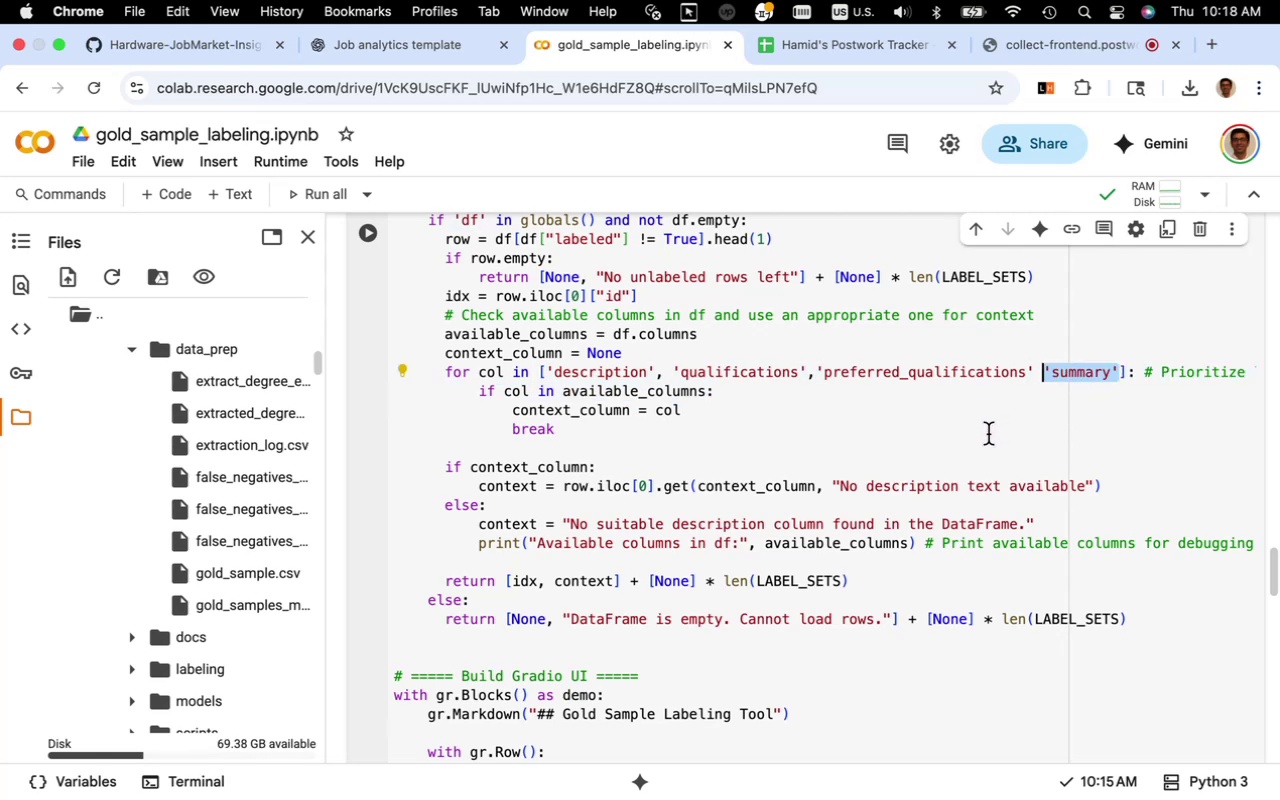 
key(Meta+X)
 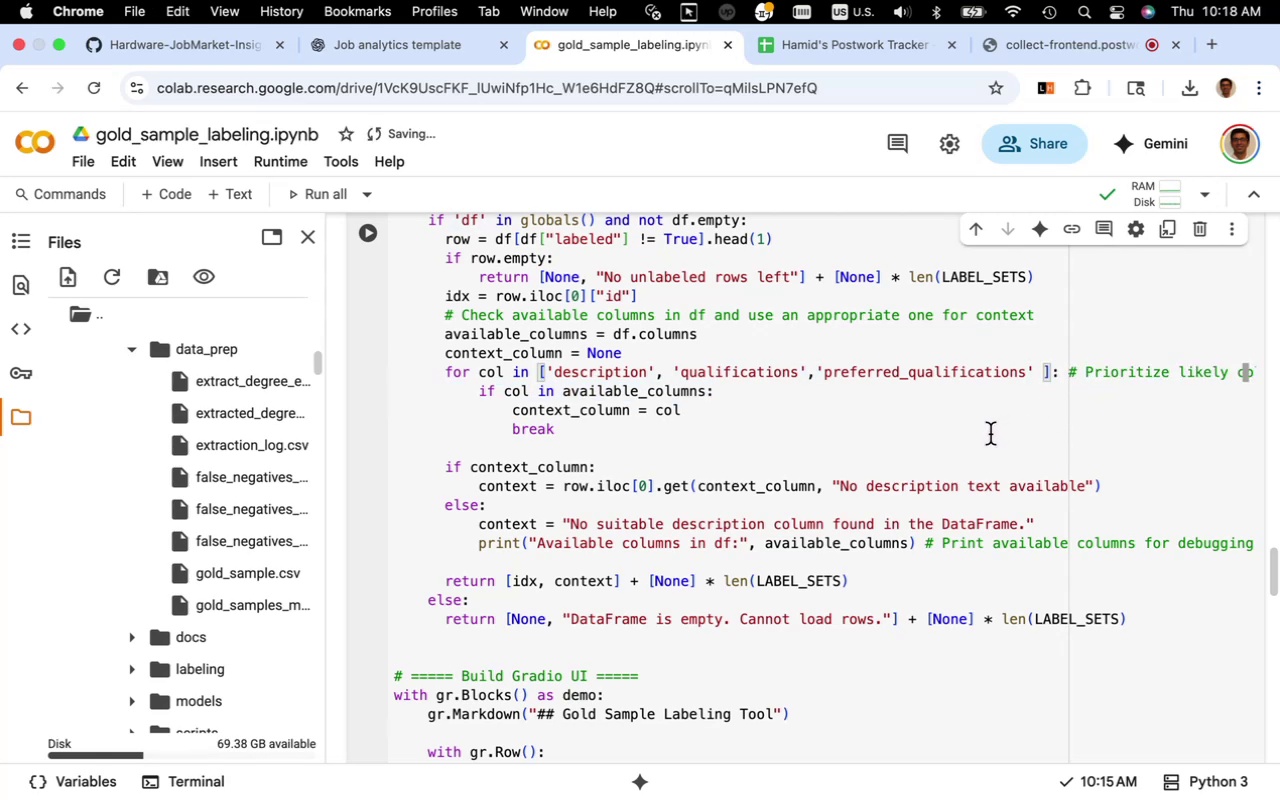 
key(Backspace)
 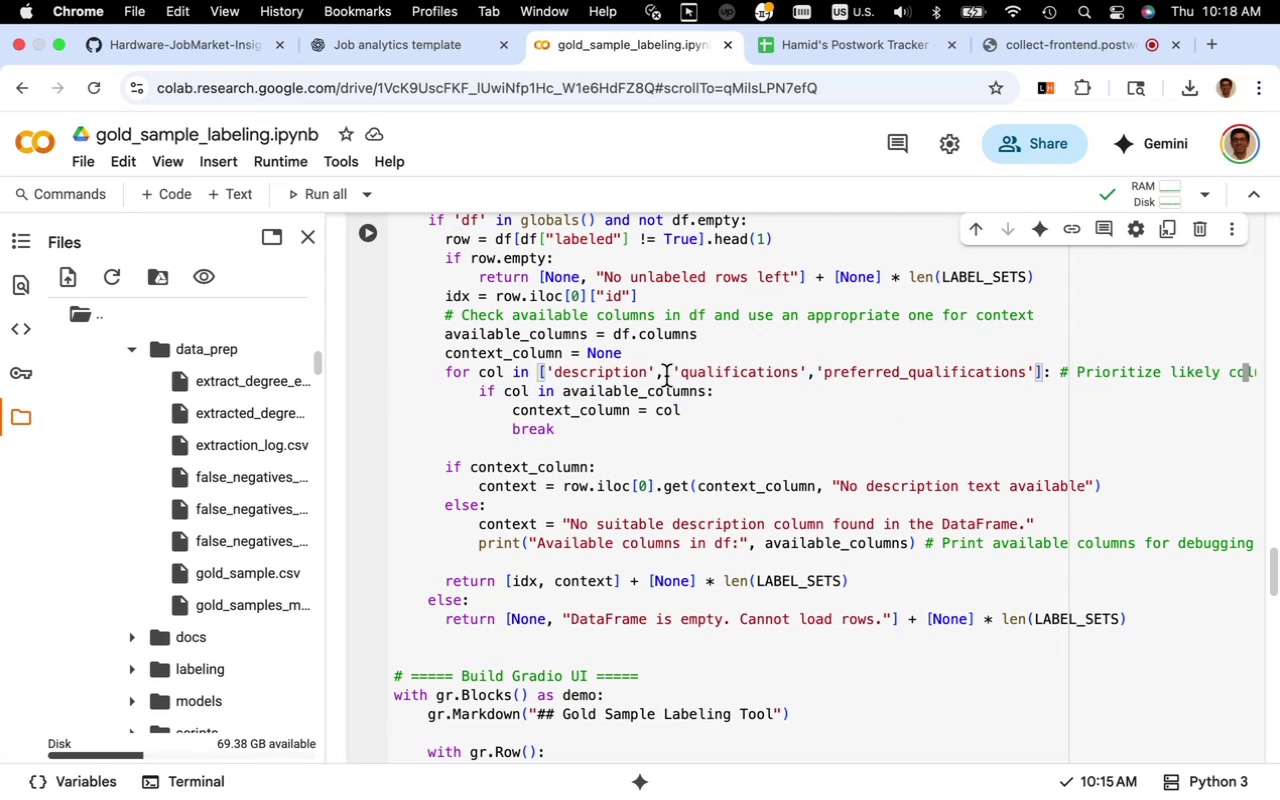 
key(Meta+V)
 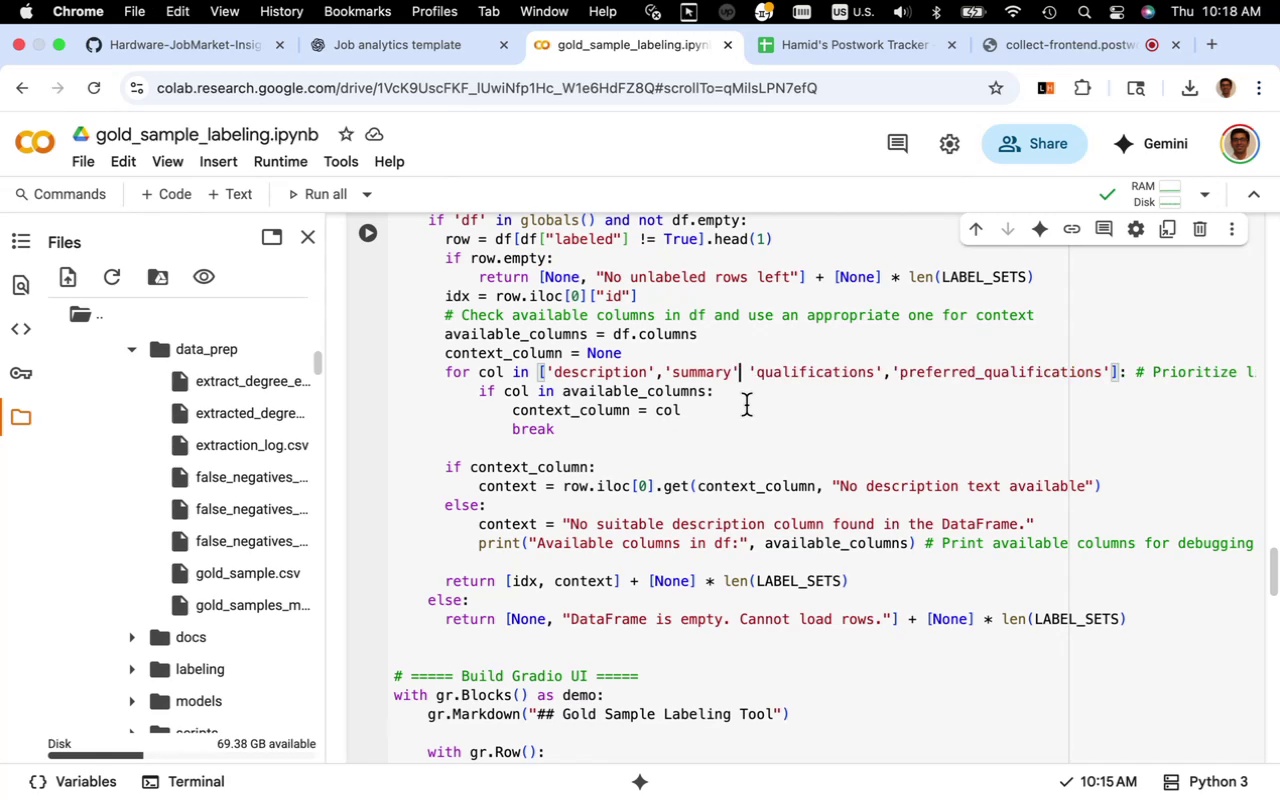 
key(Comma)
 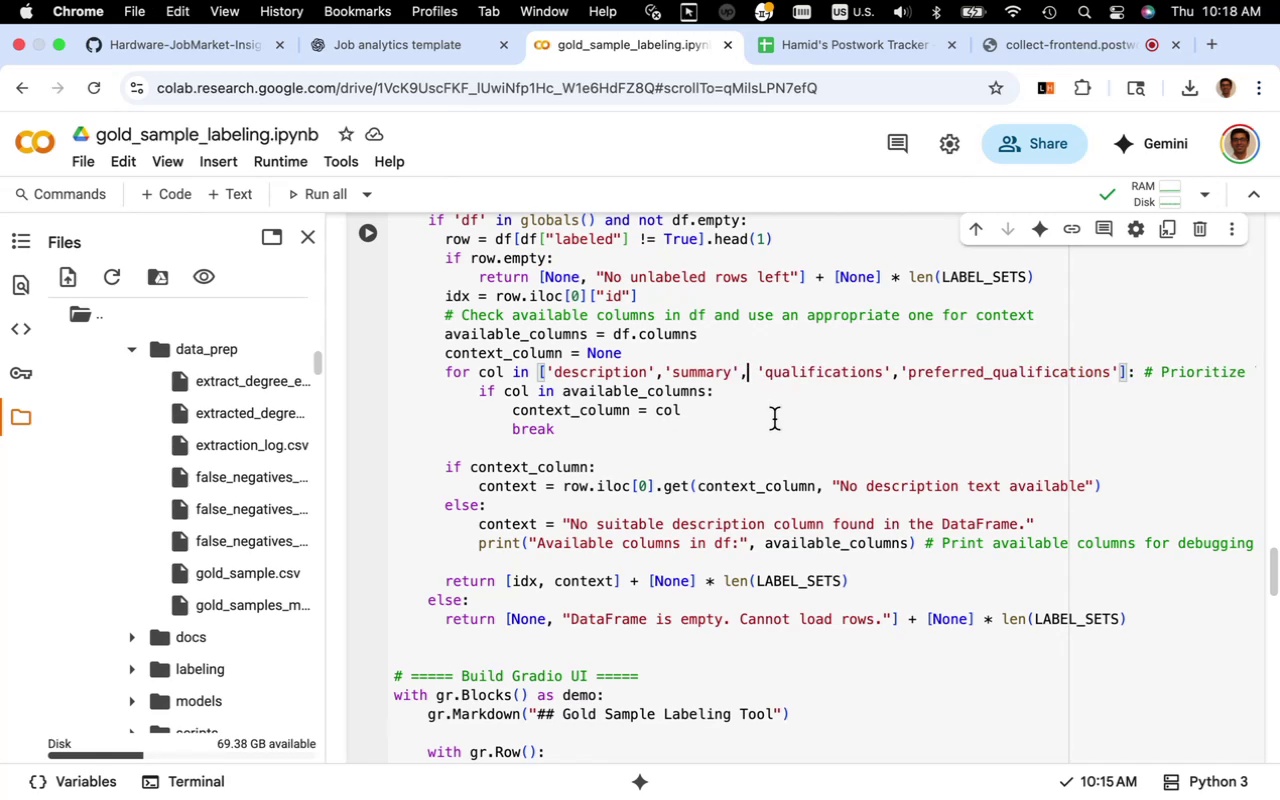 
scroll: coordinate [774, 419], scroll_direction: down, amount: 1.0
 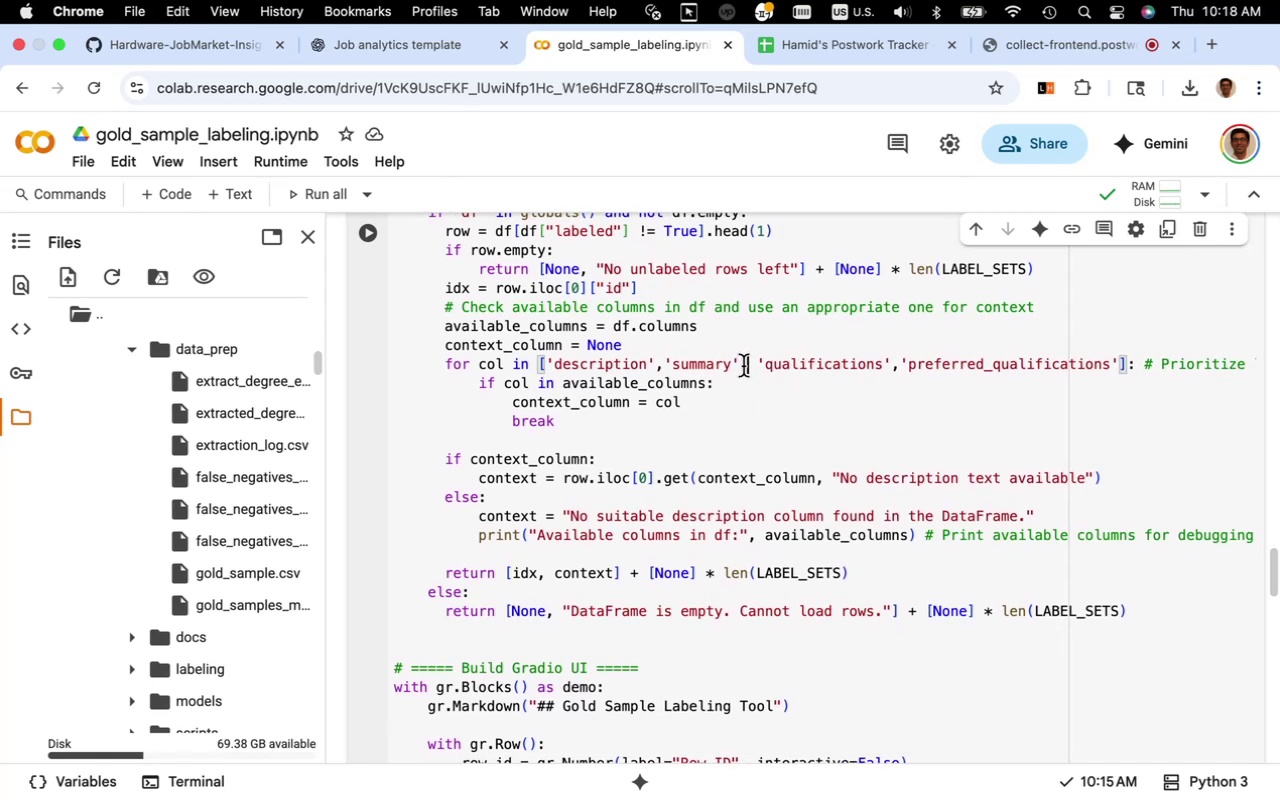 
left_click_drag(start_coordinate=[741, 366], to_coordinate=[668, 362])
 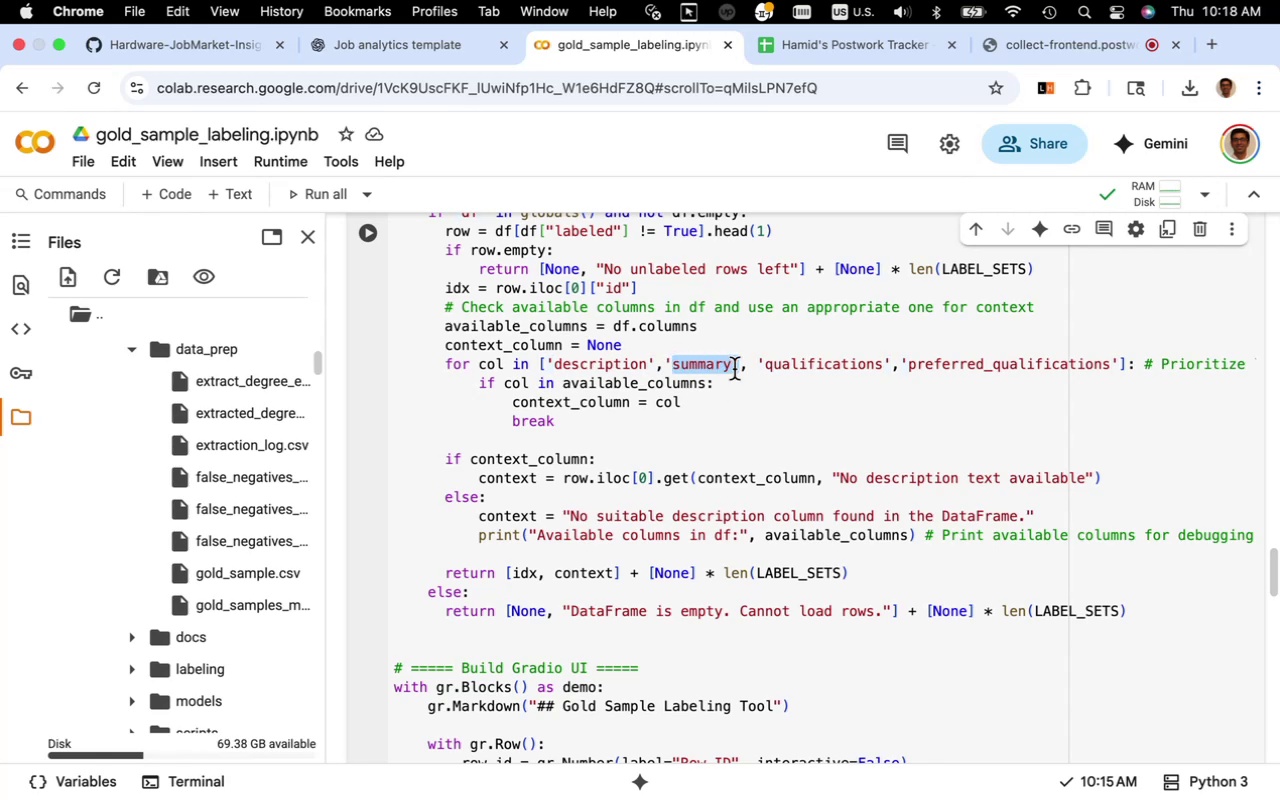 
left_click([734, 367])
 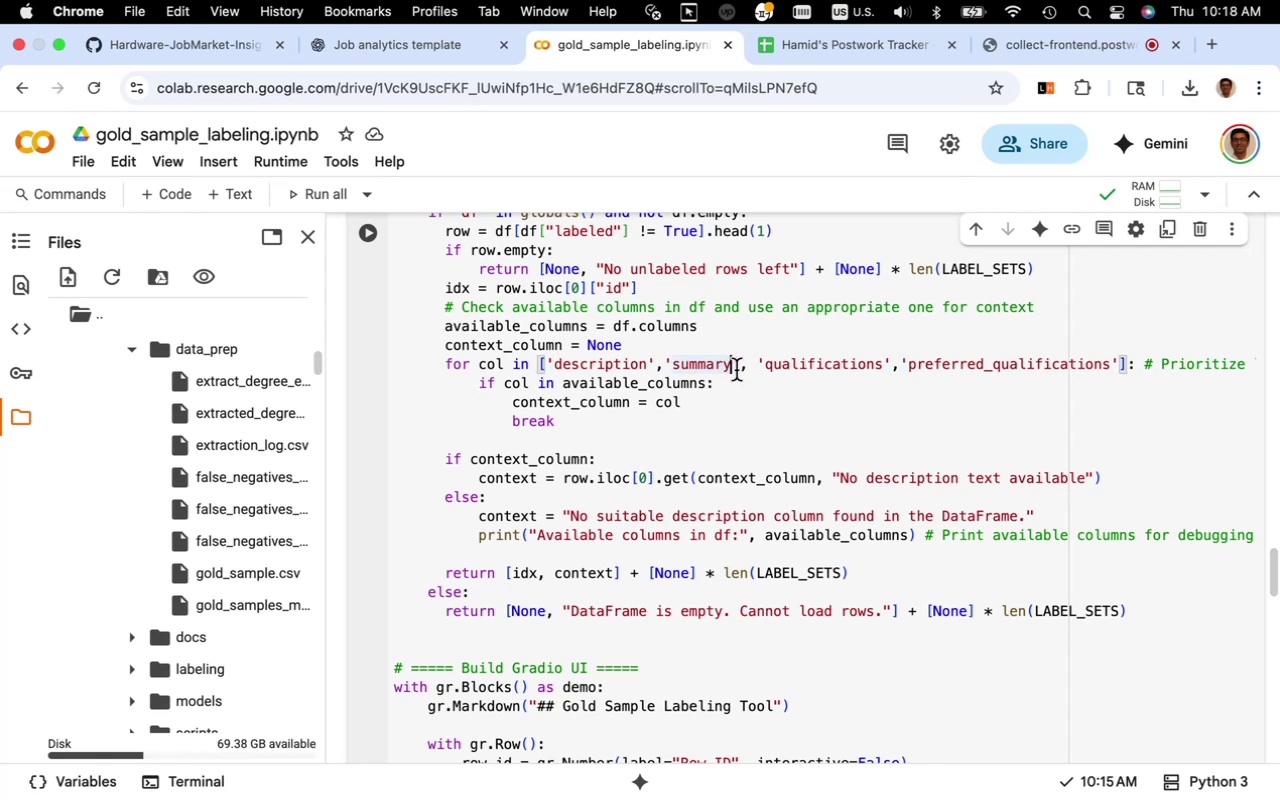 
left_click_drag(start_coordinate=[738, 365], to_coordinate=[666, 366])
 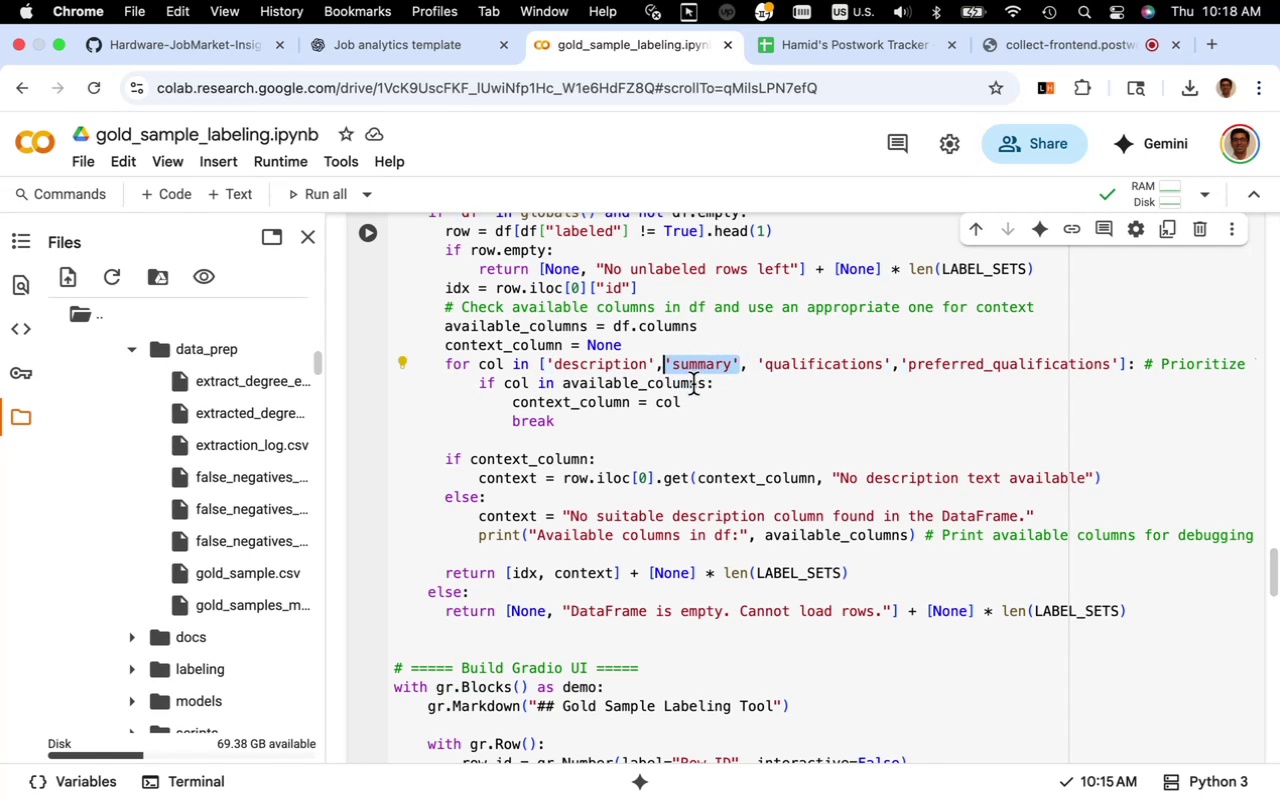 
key(Meta+X)
 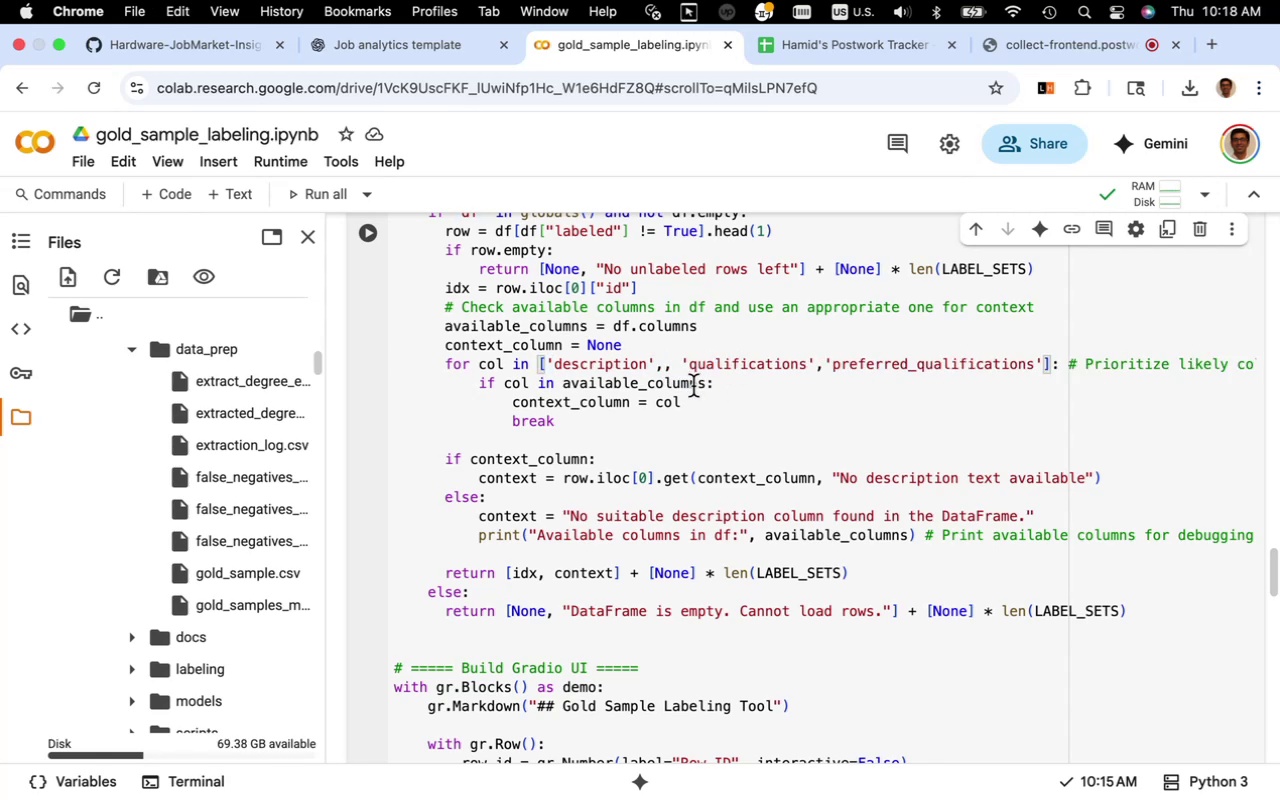 
key(Backspace)
 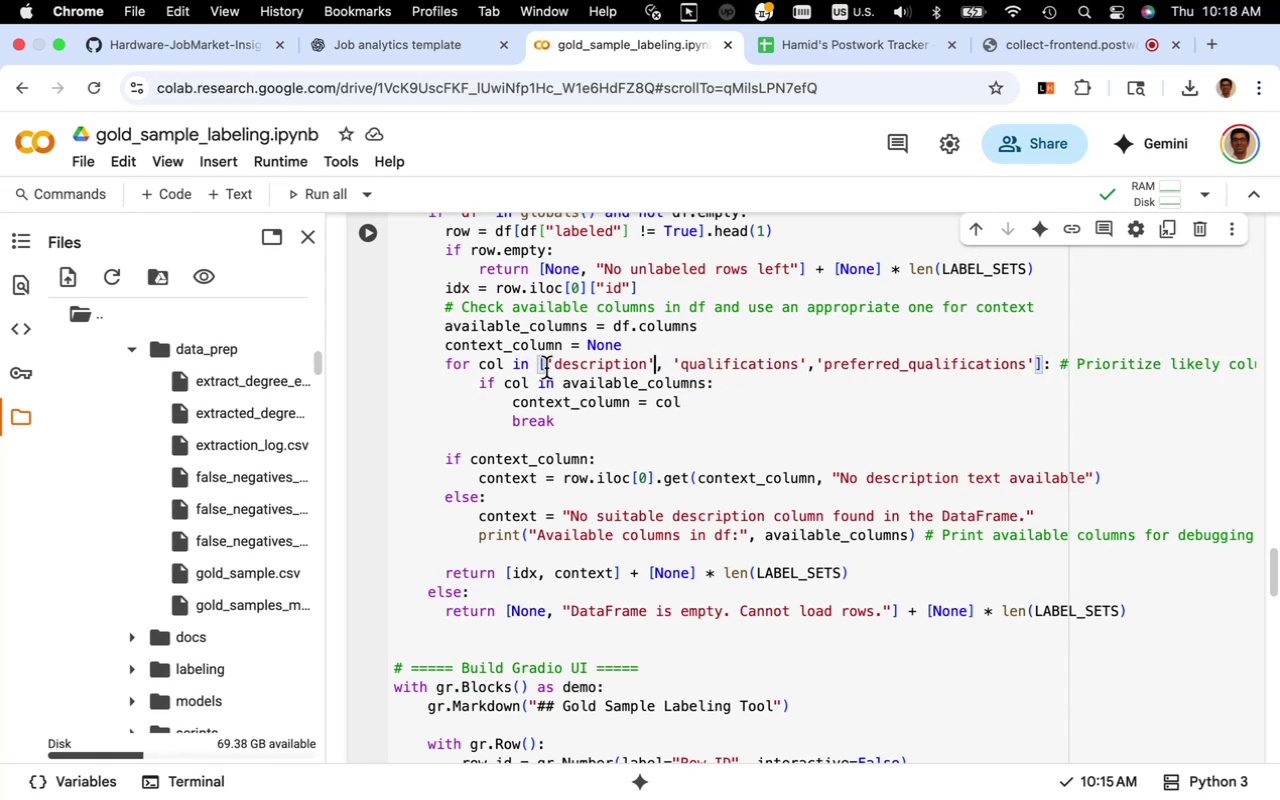 
left_click([546, 367])
 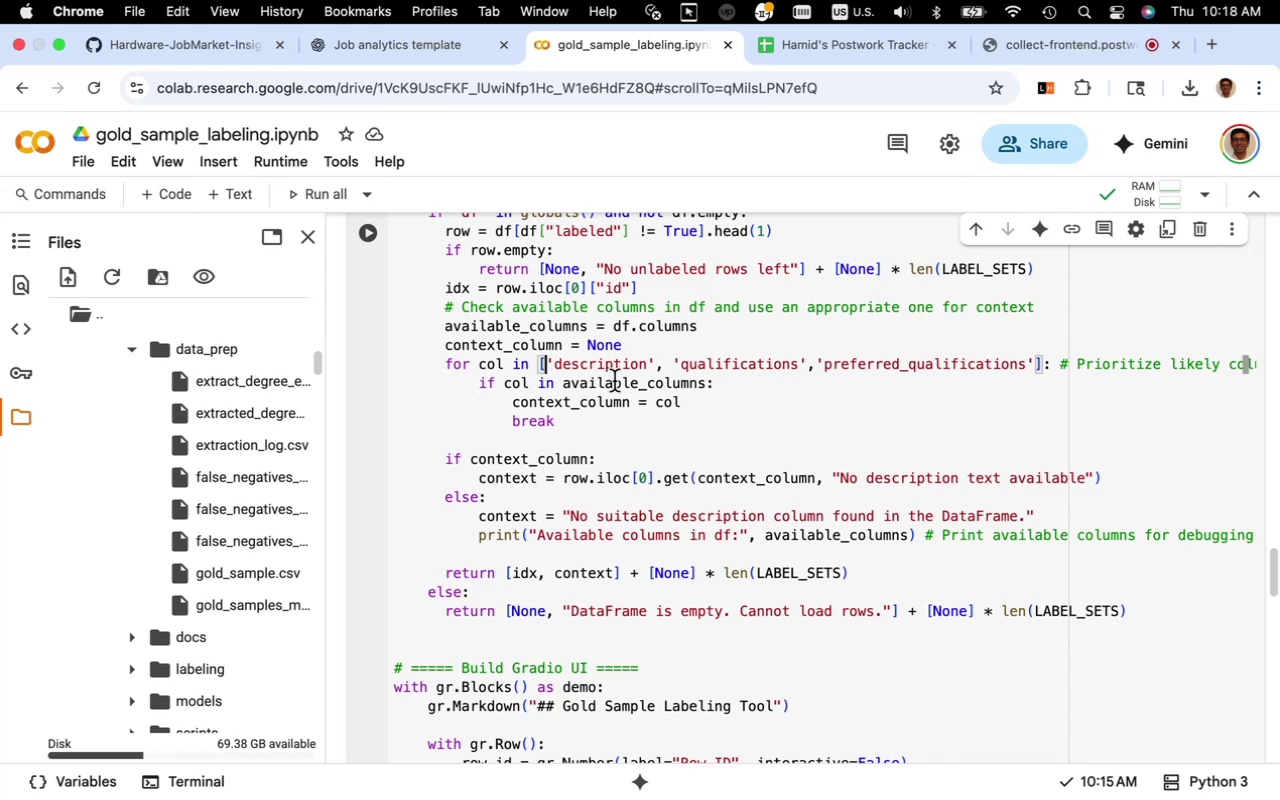 
key(Meta+V)
 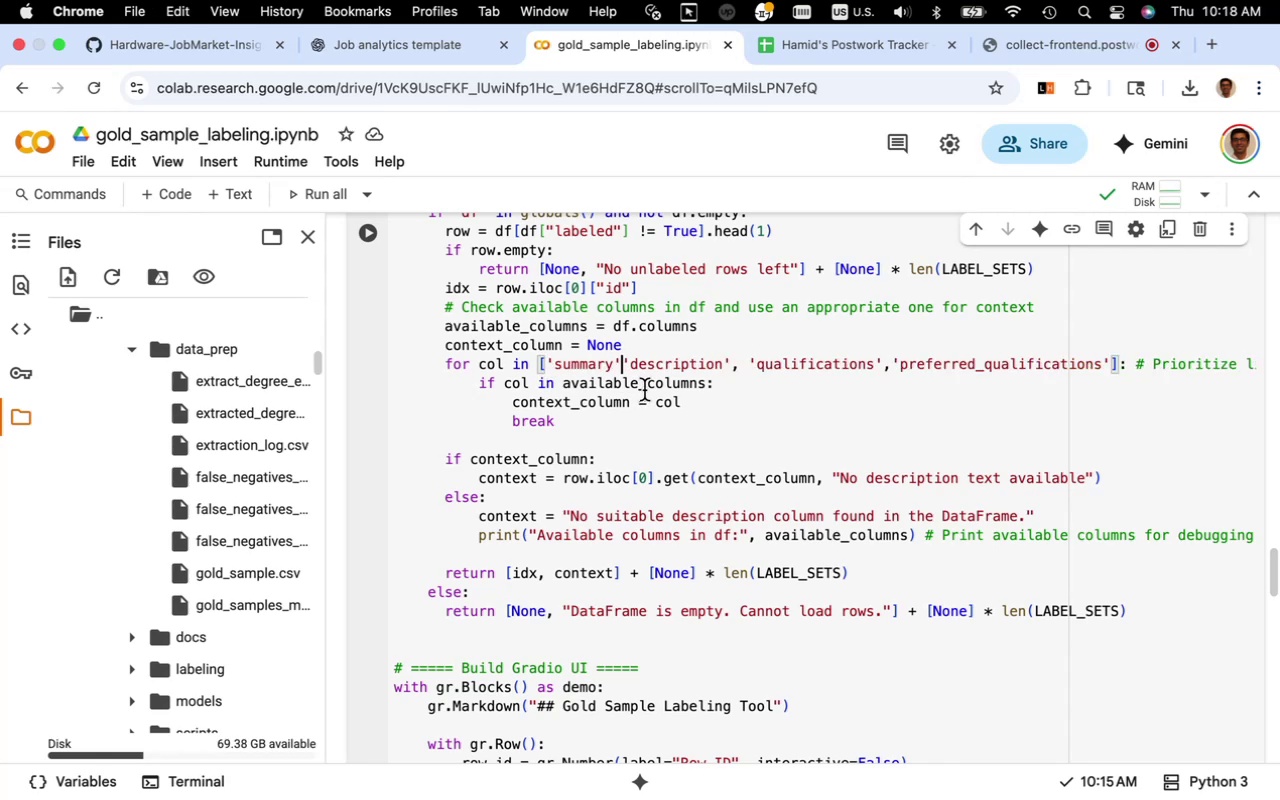 
key(Comma)
 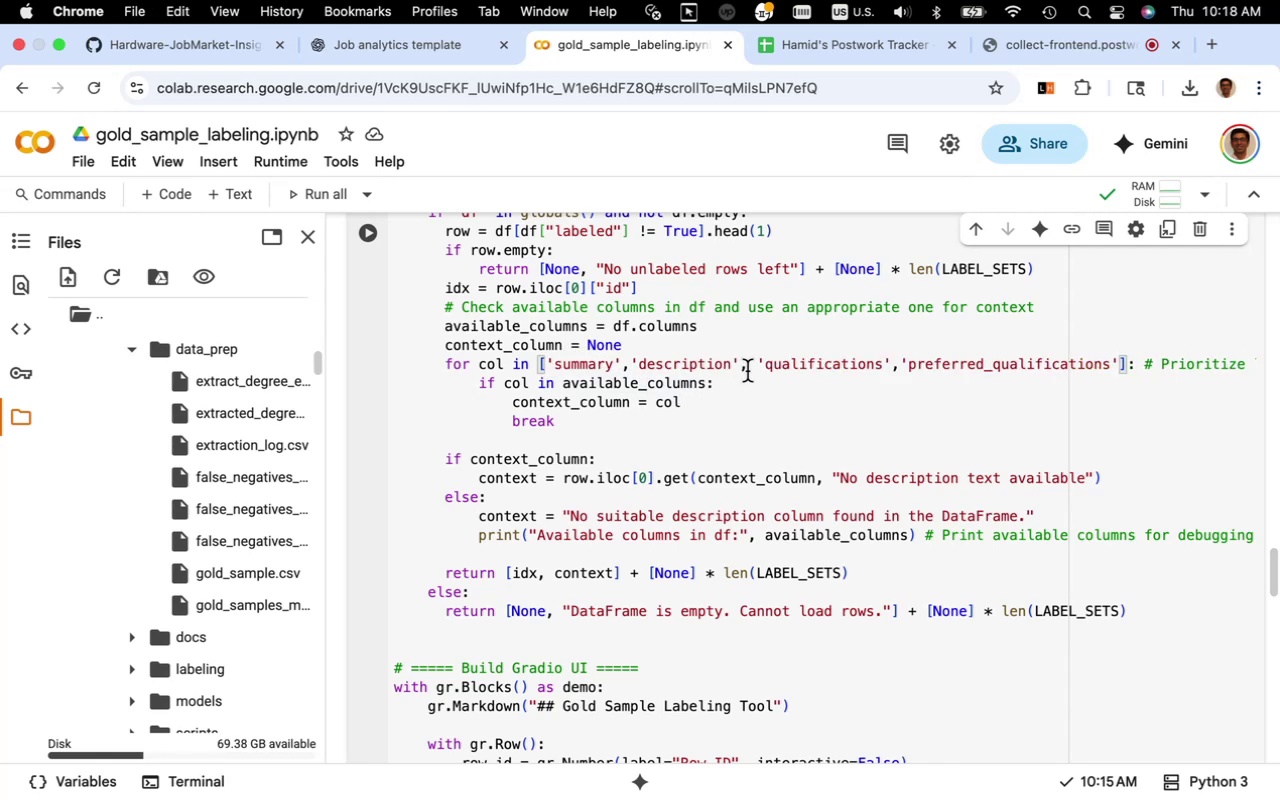 
left_click([756, 367])
 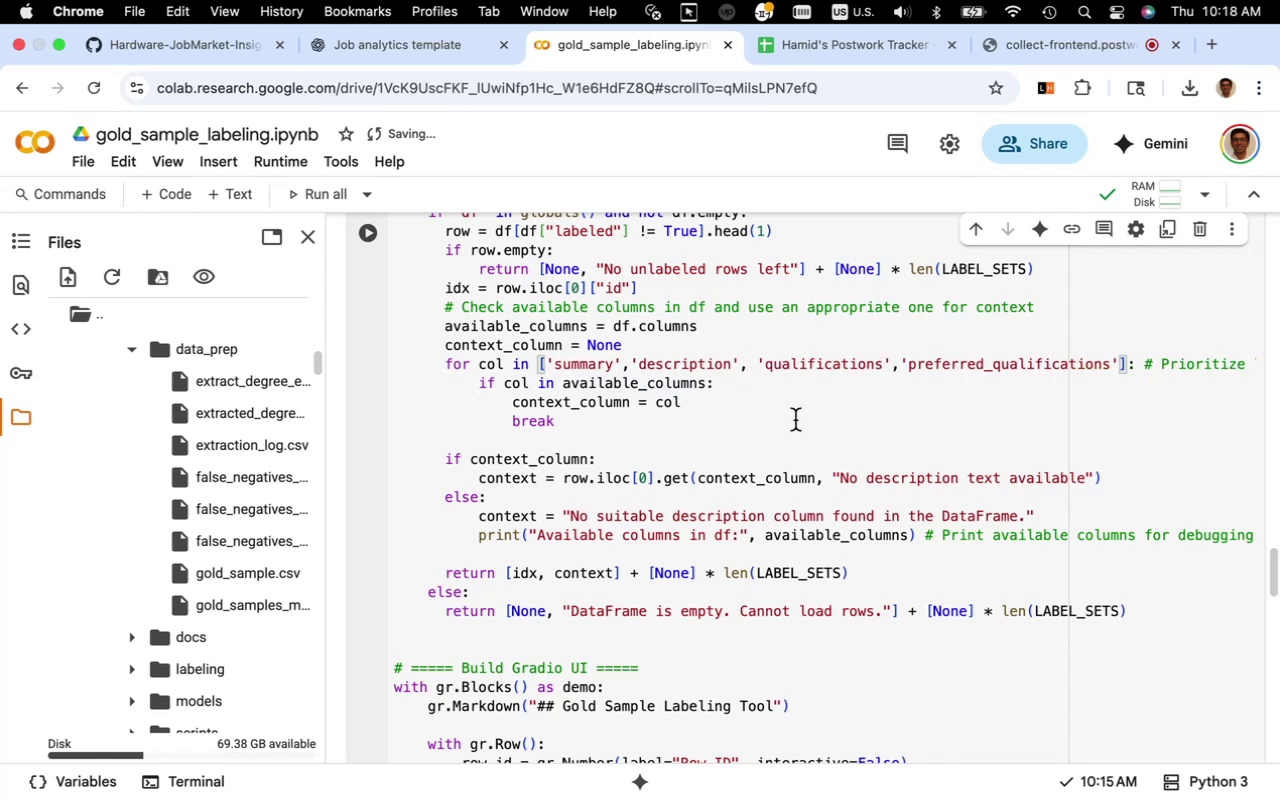 
key(Backspace)
 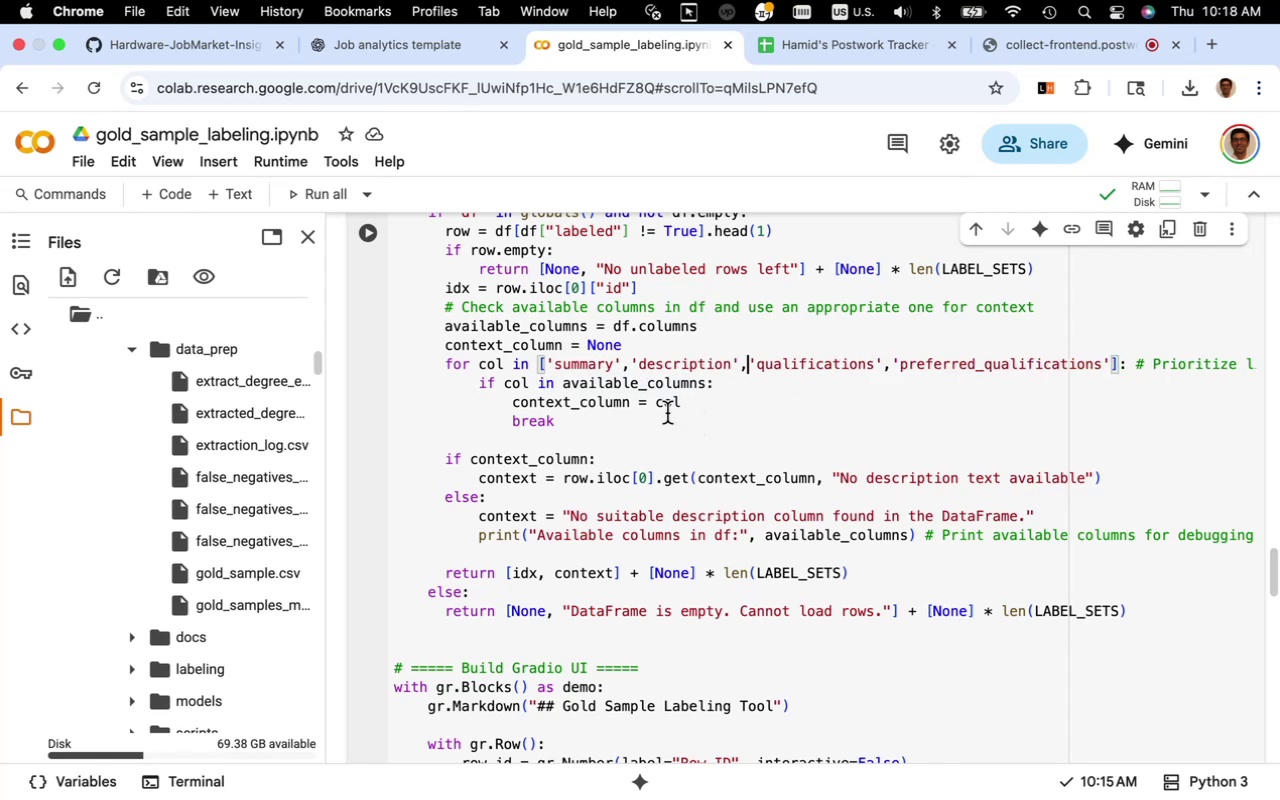 
wait(8.13)
 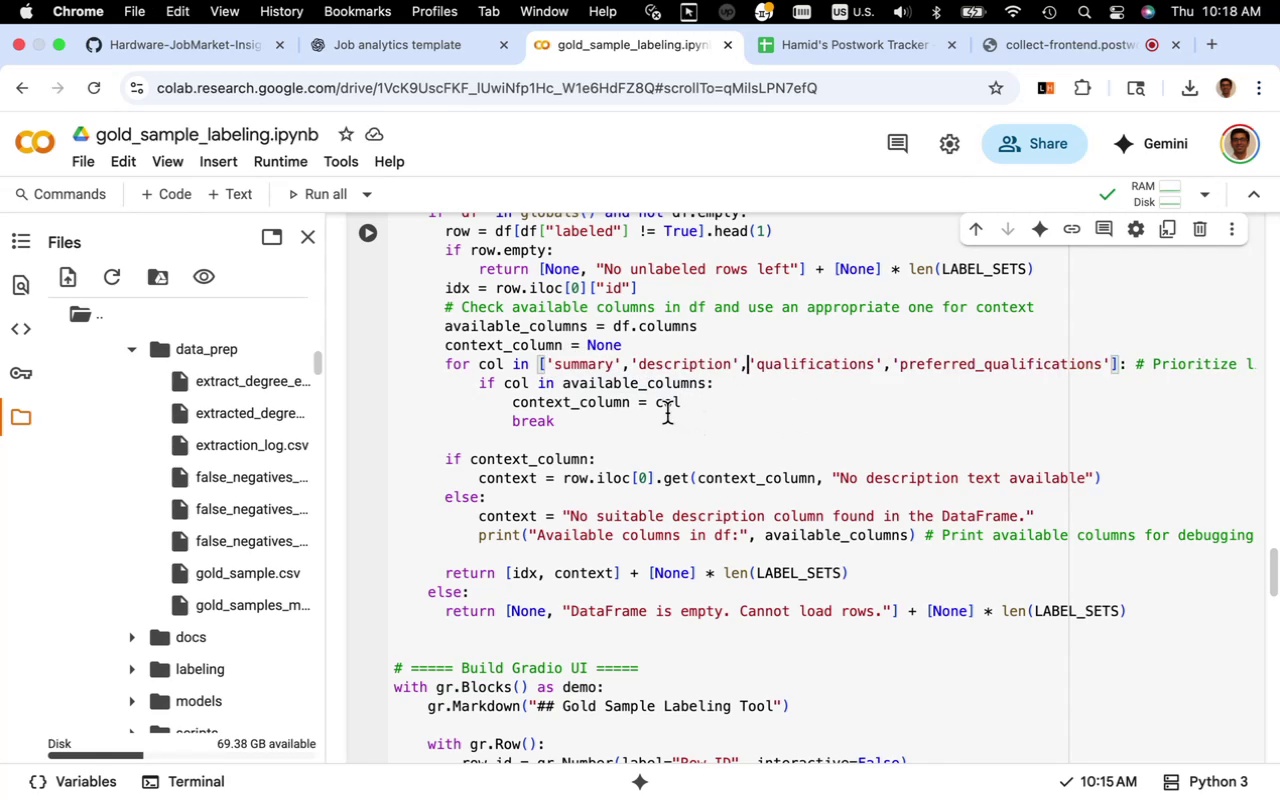 
scroll: coordinate [700, 443], scroll_direction: down, amount: 26.0
 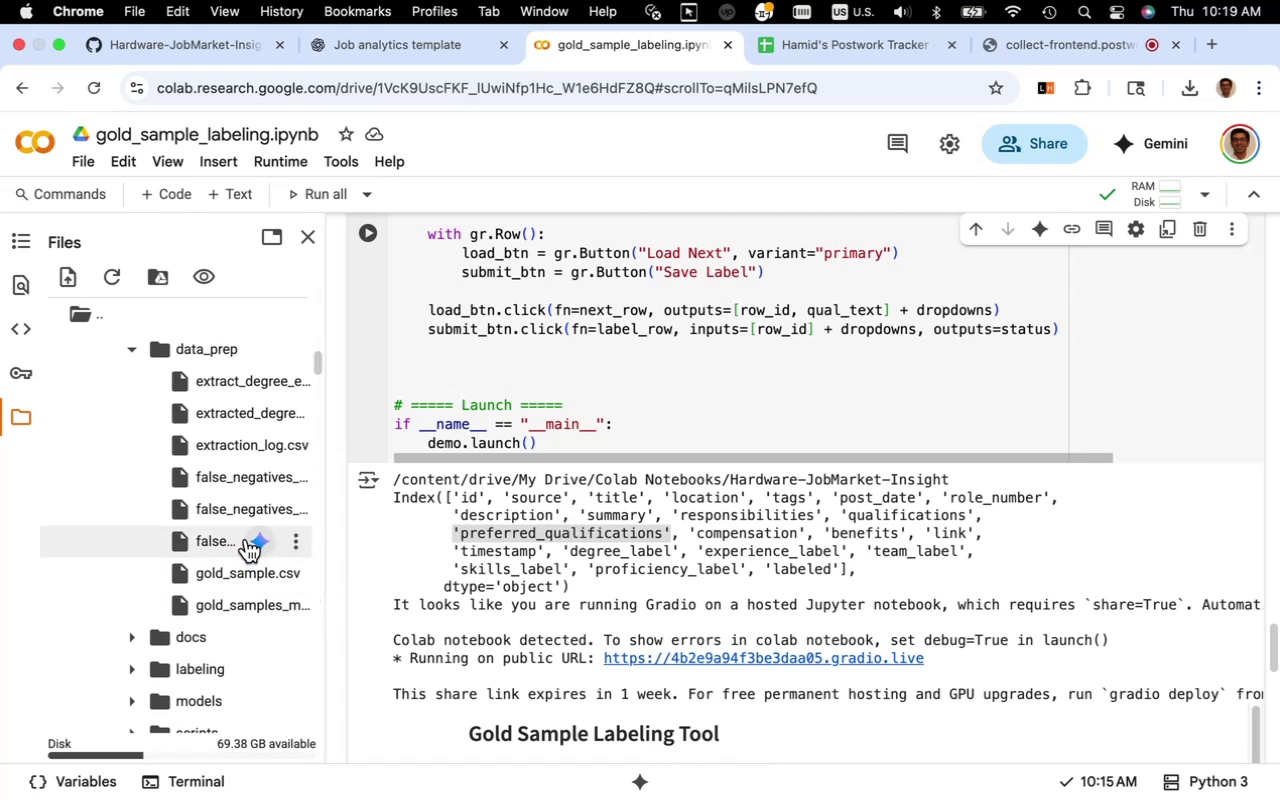 
wait(19.95)
 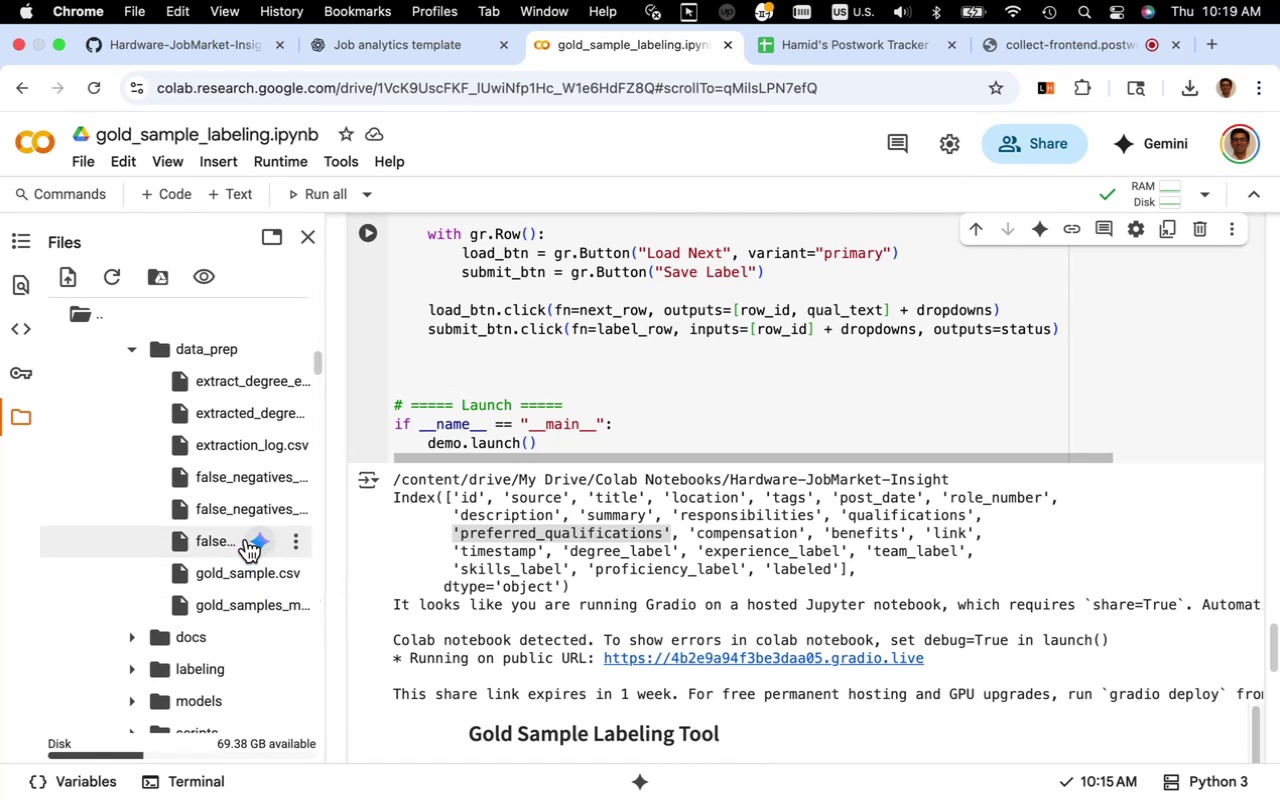 
double_click([201, 610])
 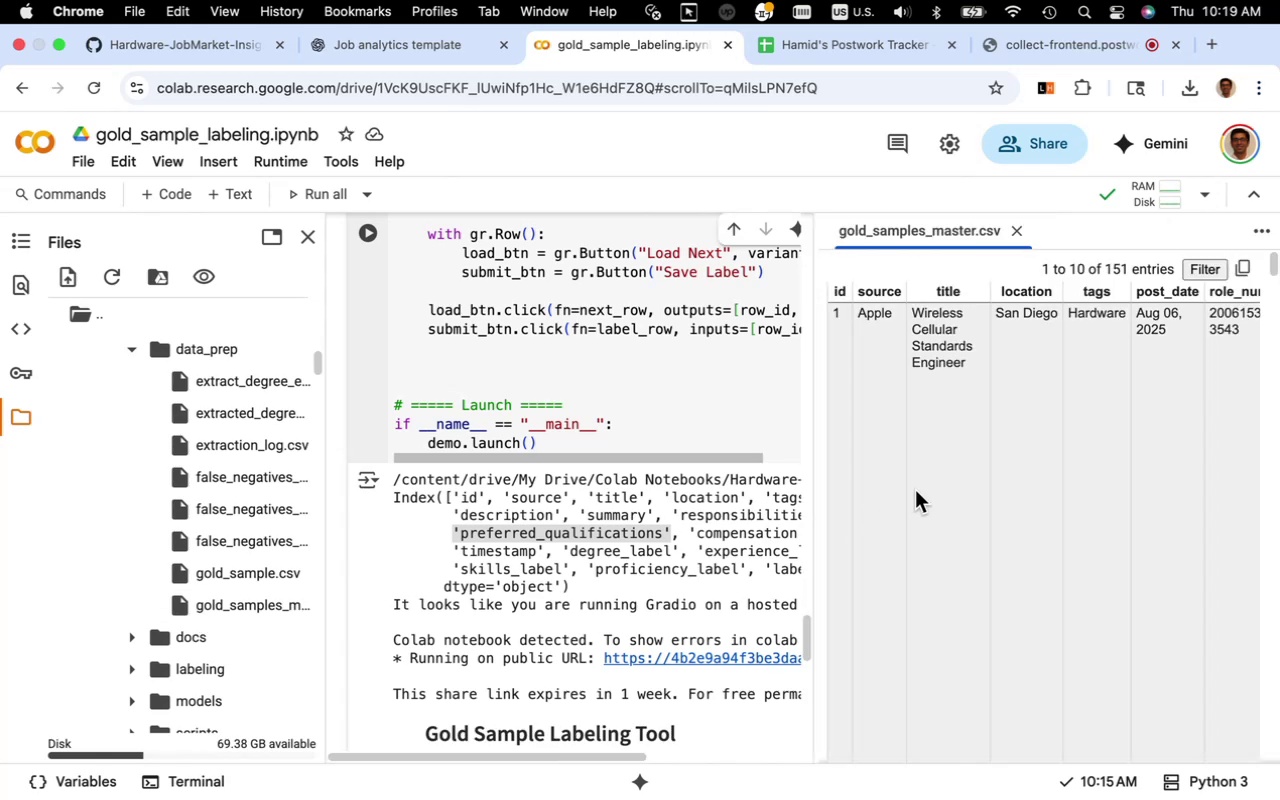 
left_click_drag(start_coordinate=[1053, 463], to_coordinate=[889, 470])
 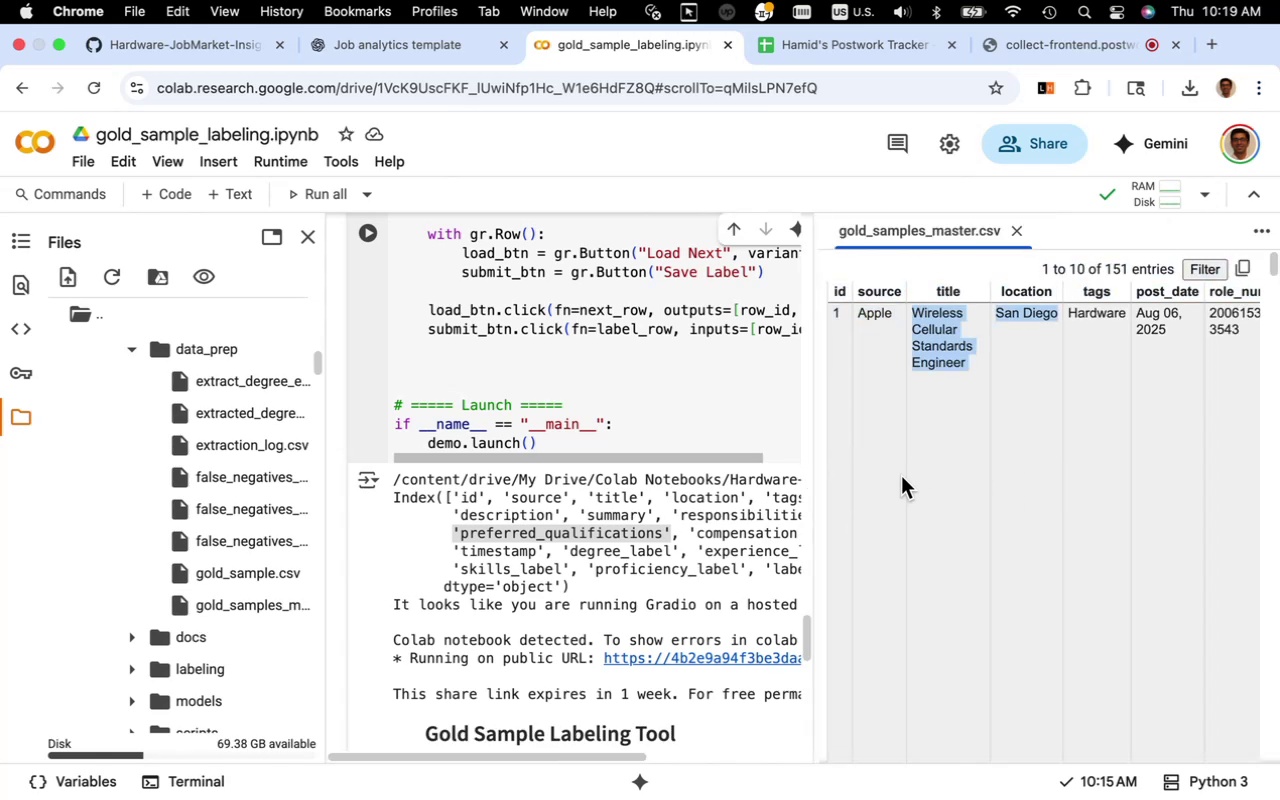 
scroll: coordinate [907, 480], scroll_direction: up, amount: 1.0
 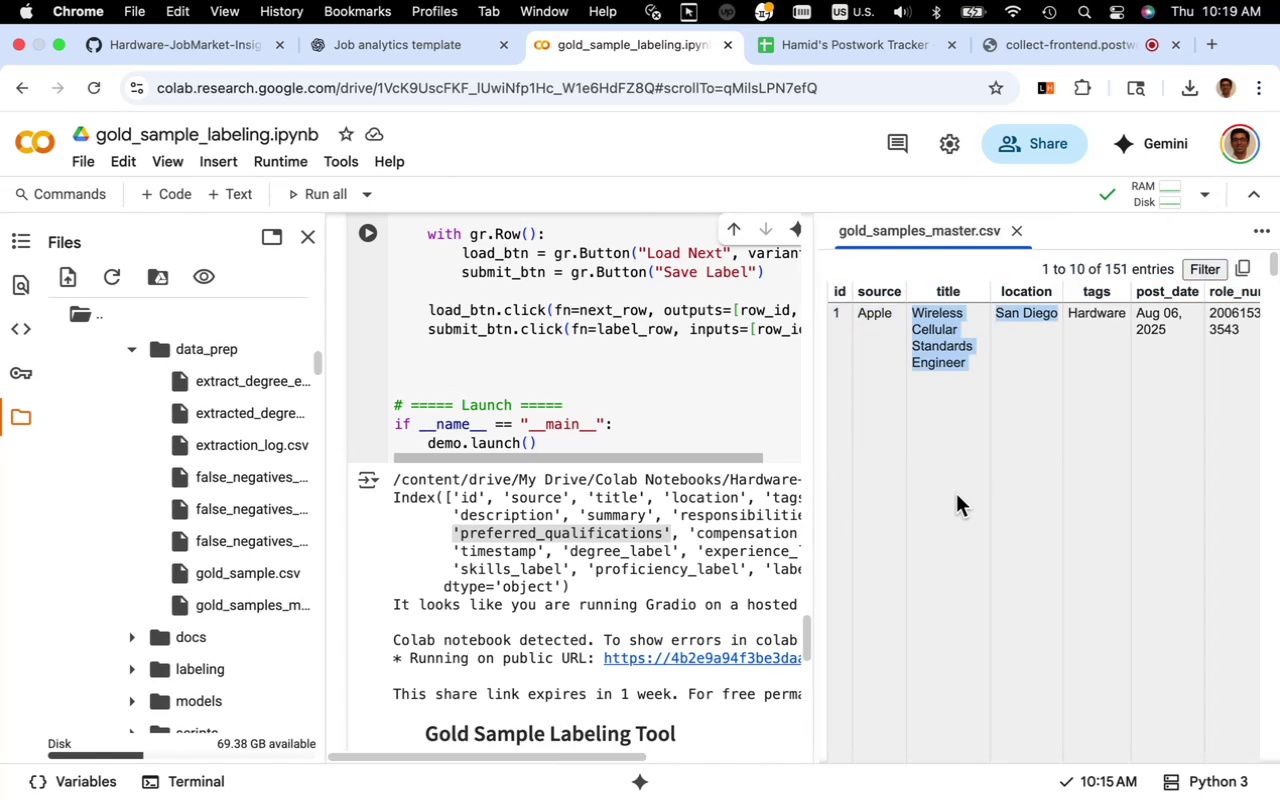 
left_click([956, 494])
 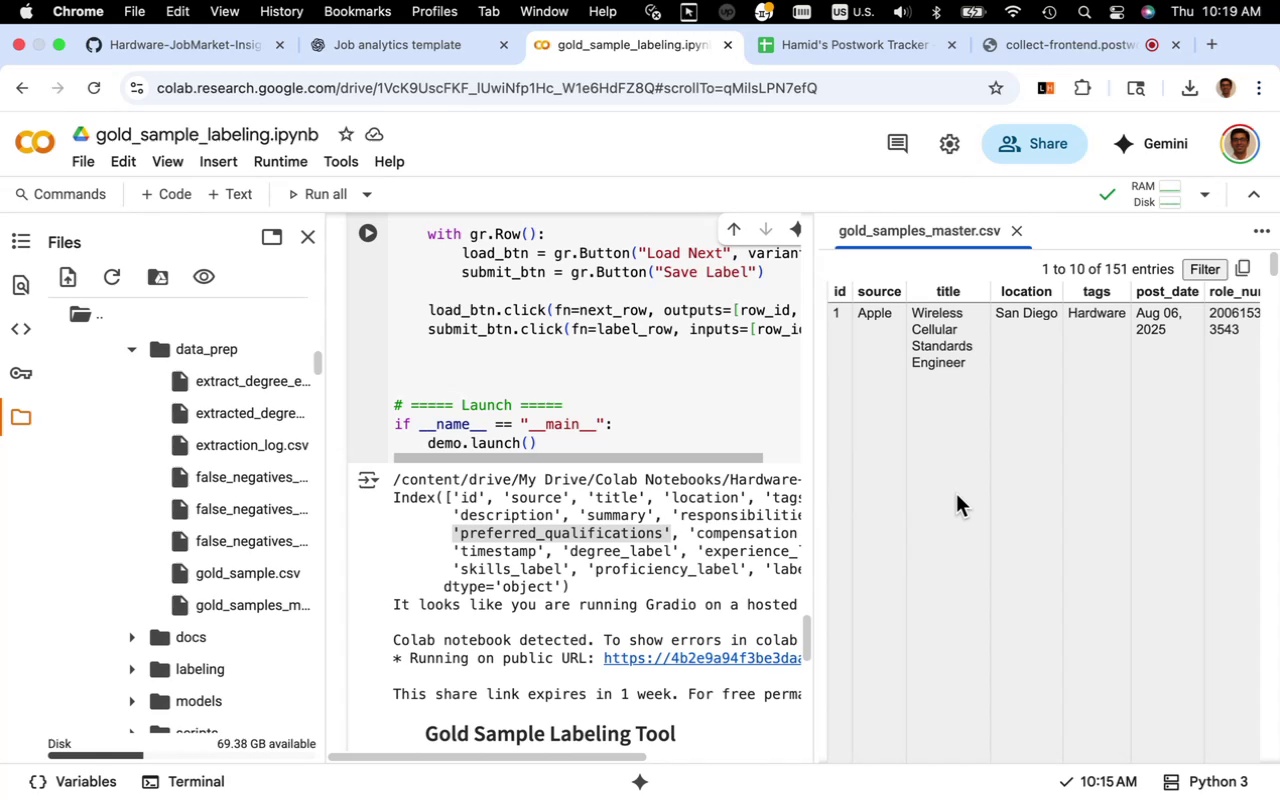 
left_click_drag(start_coordinate=[956, 494], to_coordinate=[1058, 487])
 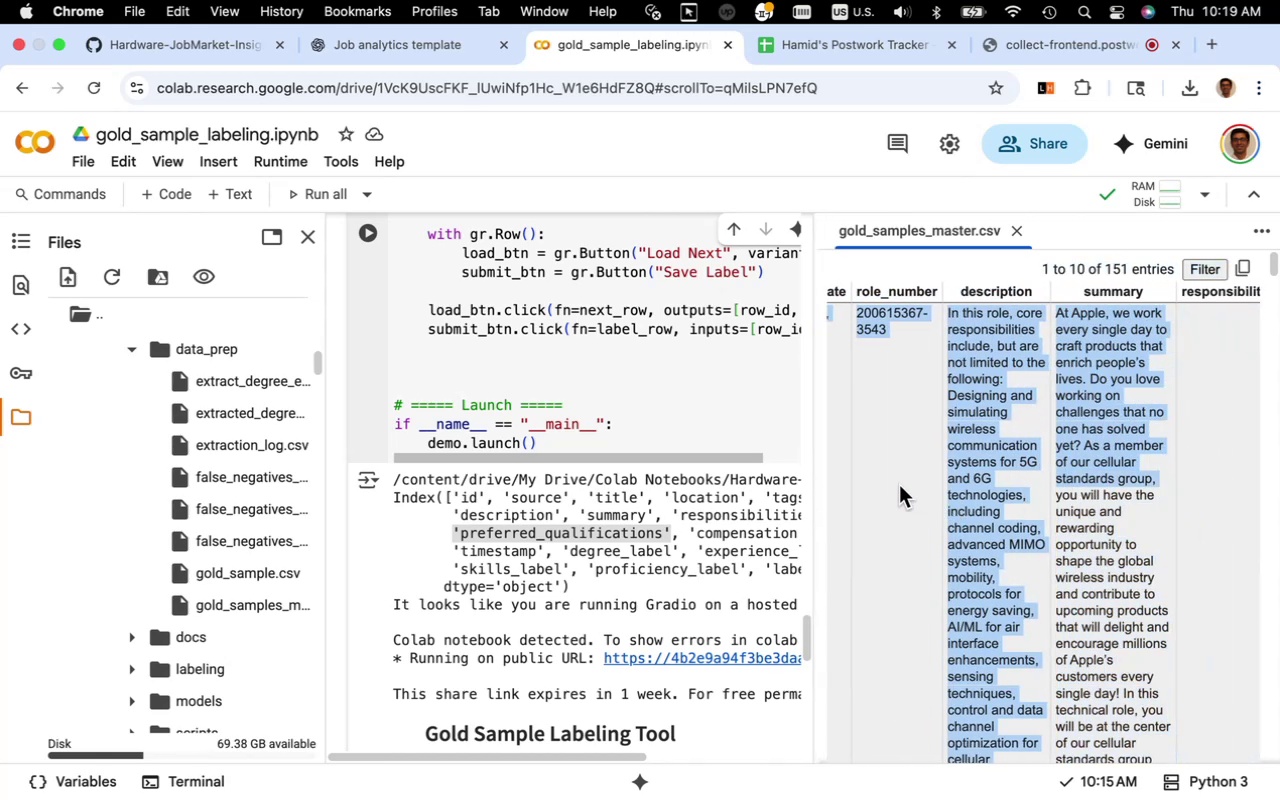 
left_click([895, 484])
 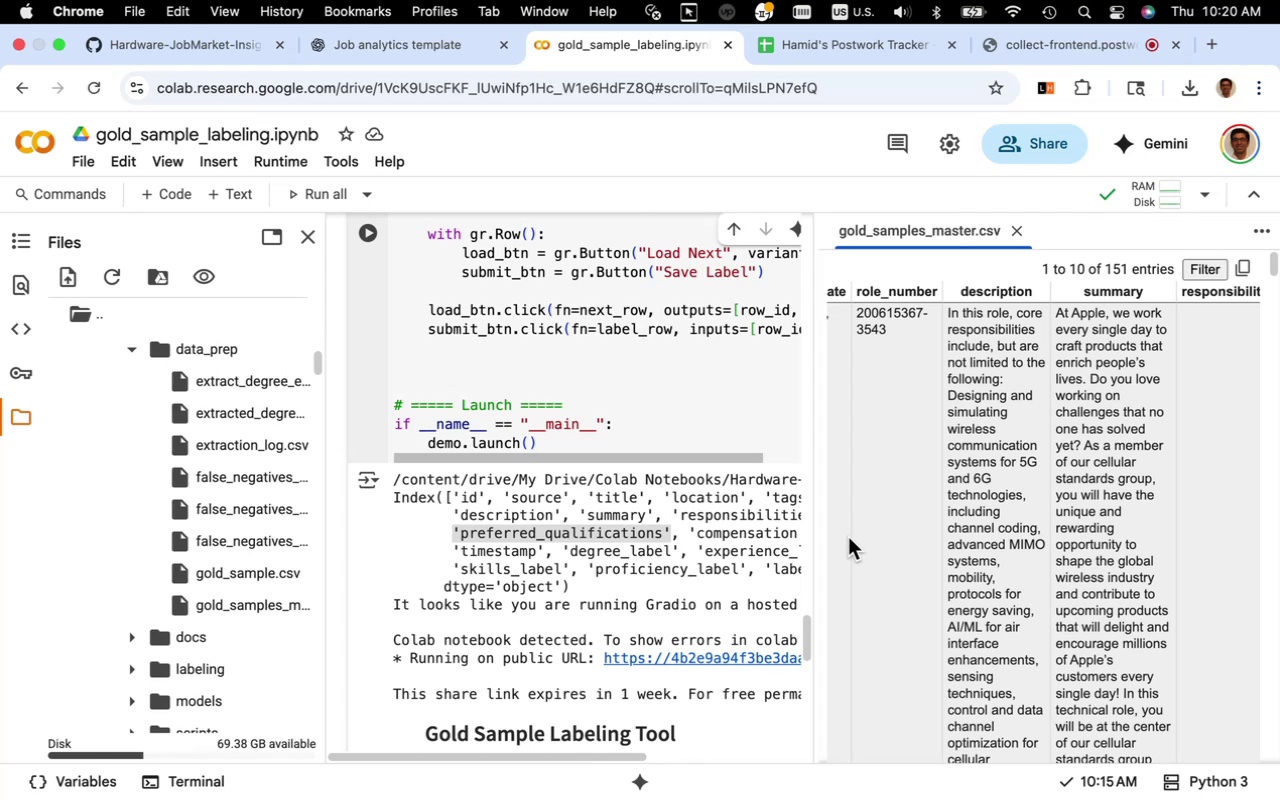 
wait(49.37)
 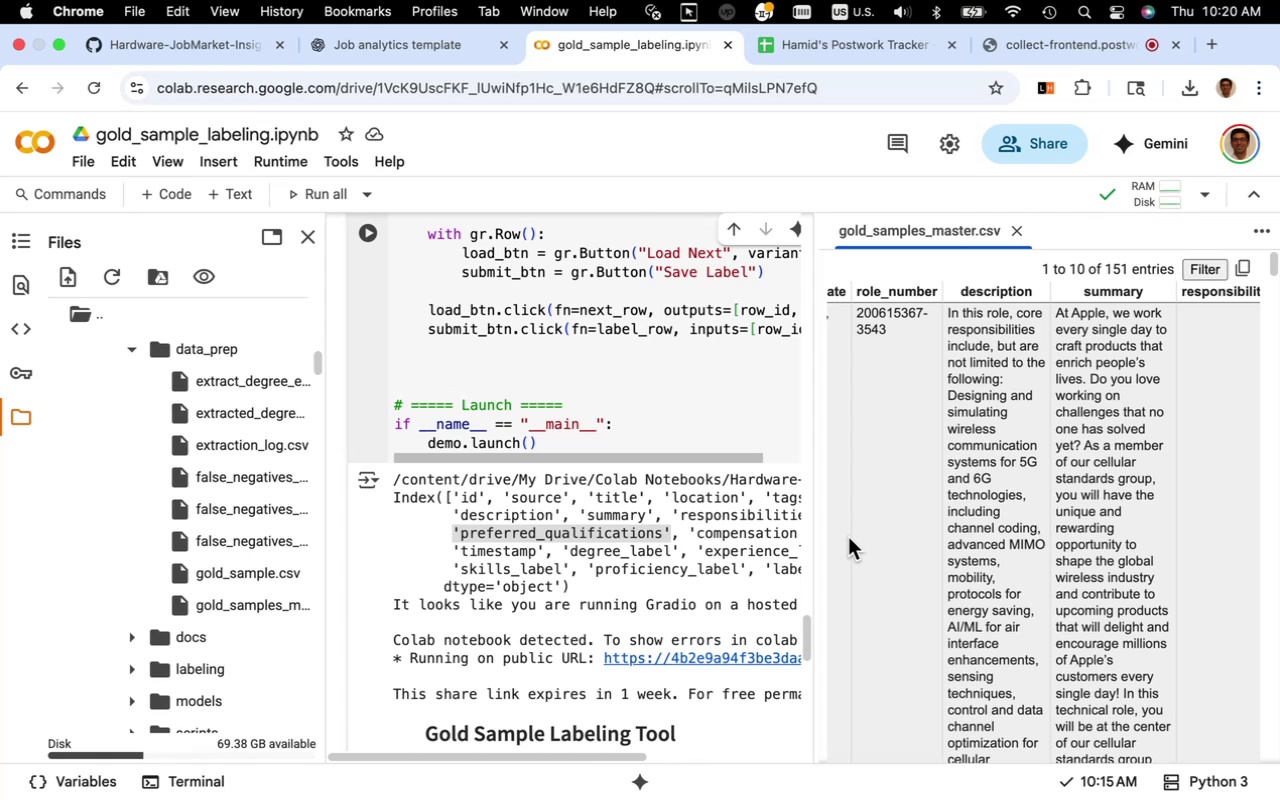 
left_click([1015, 235])
 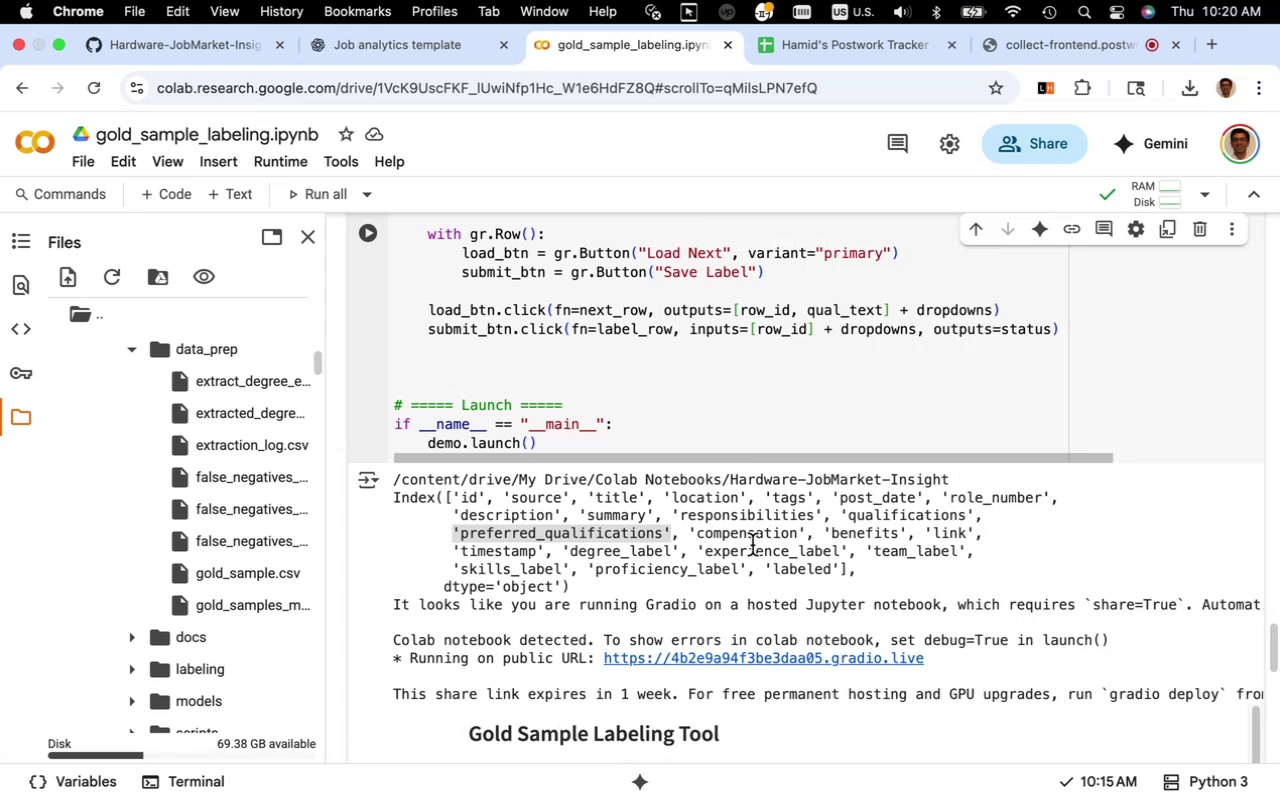 
scroll: coordinate [738, 554], scroll_direction: up, amount: 12.0
 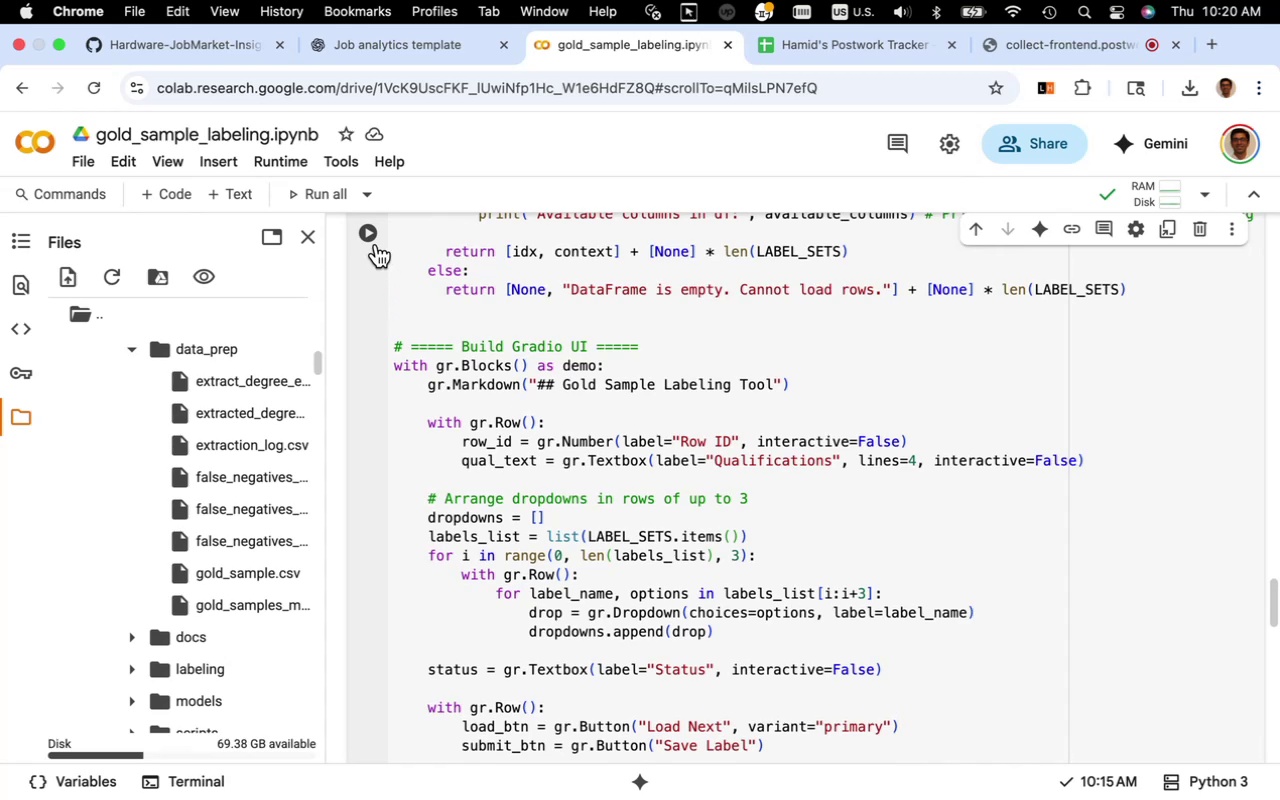 
left_click([373, 238])
 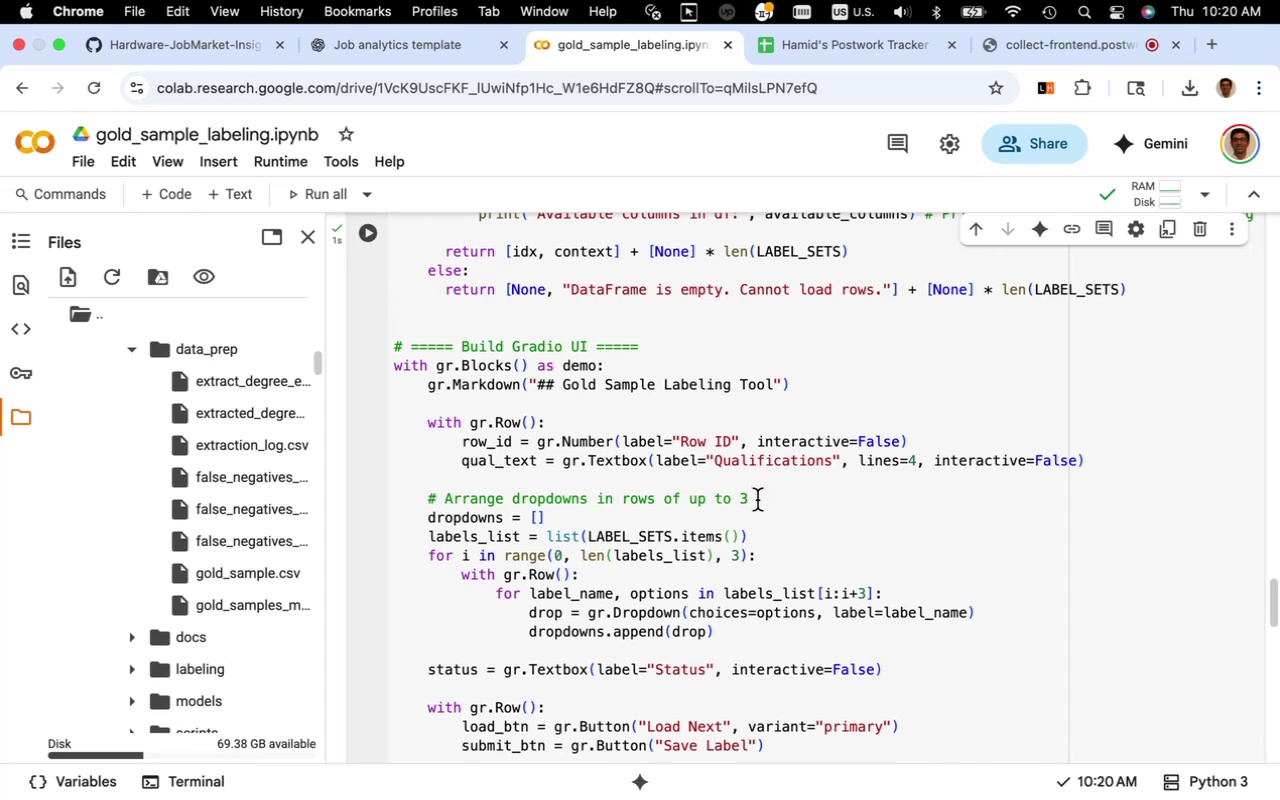 
wait(6.93)
 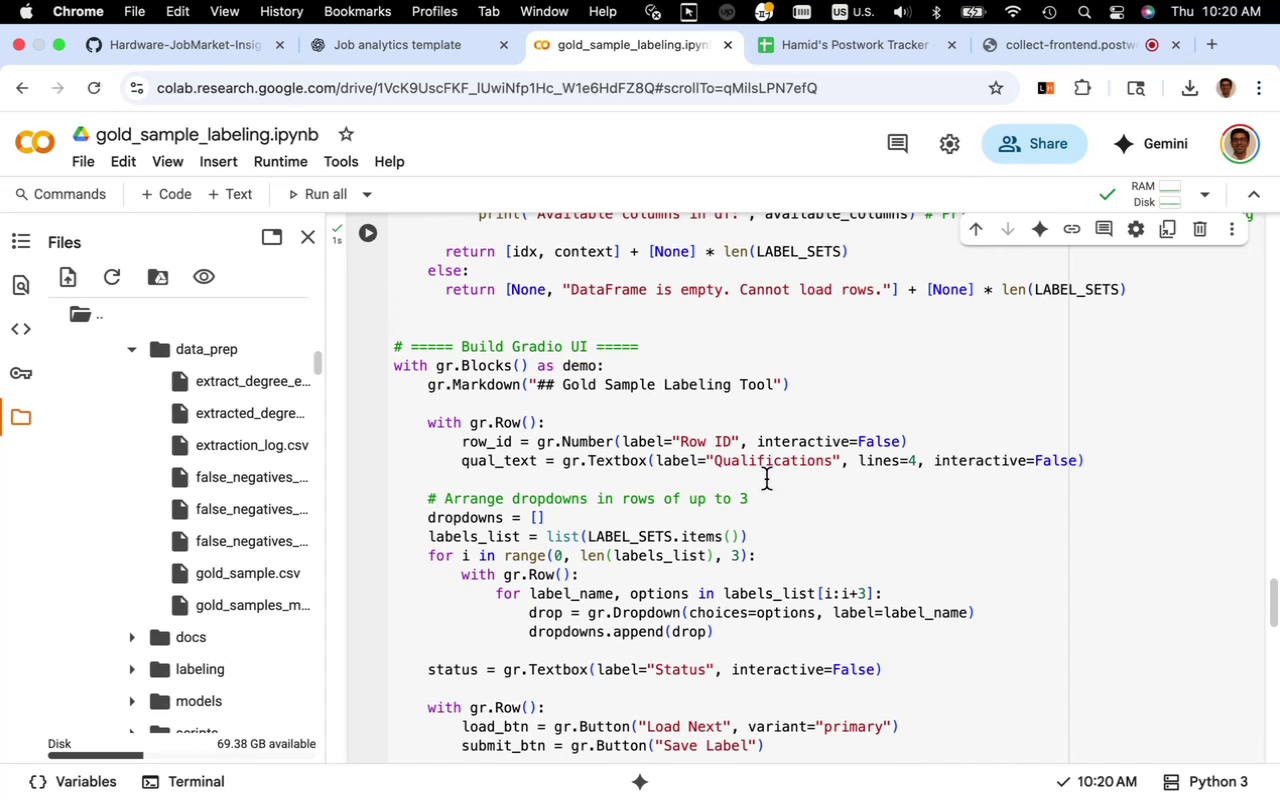 
scroll: coordinate [757, 500], scroll_direction: down, amount: 7.0
 